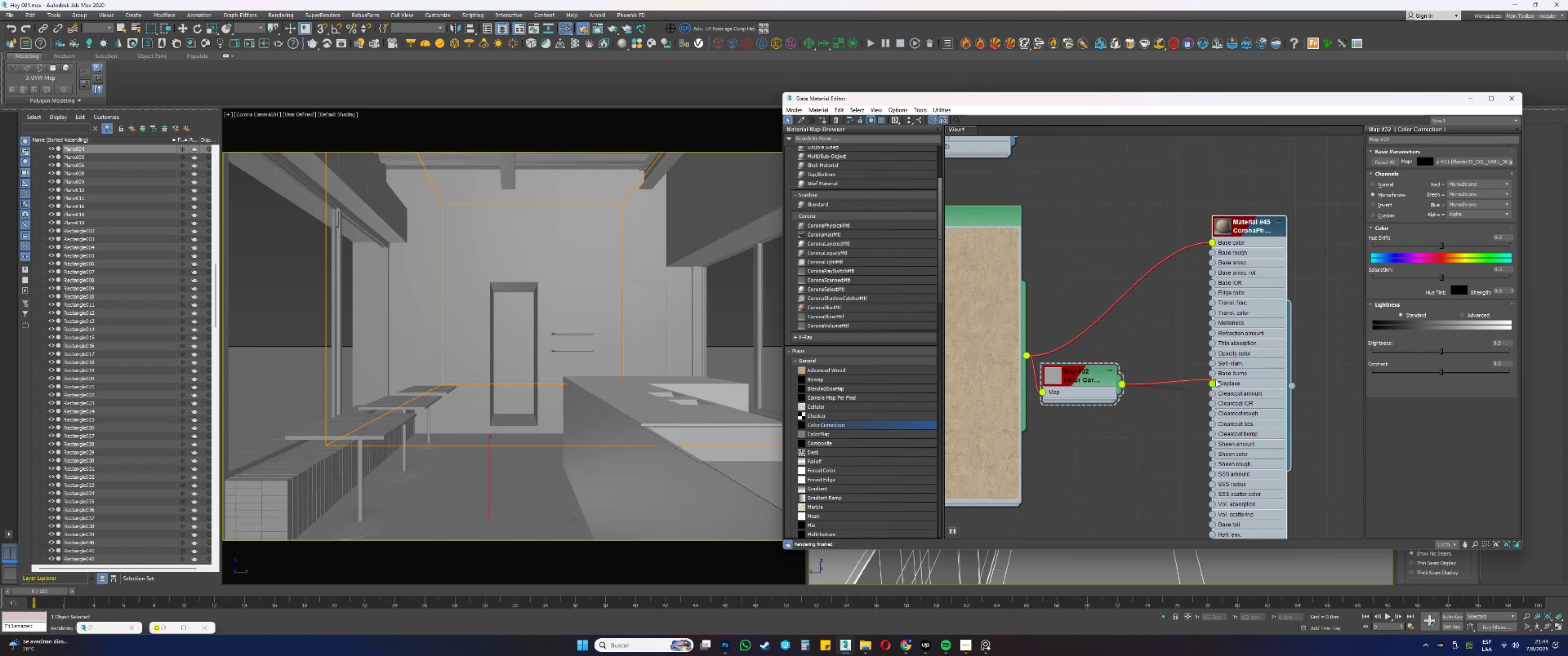 
double_click([1250, 227])
 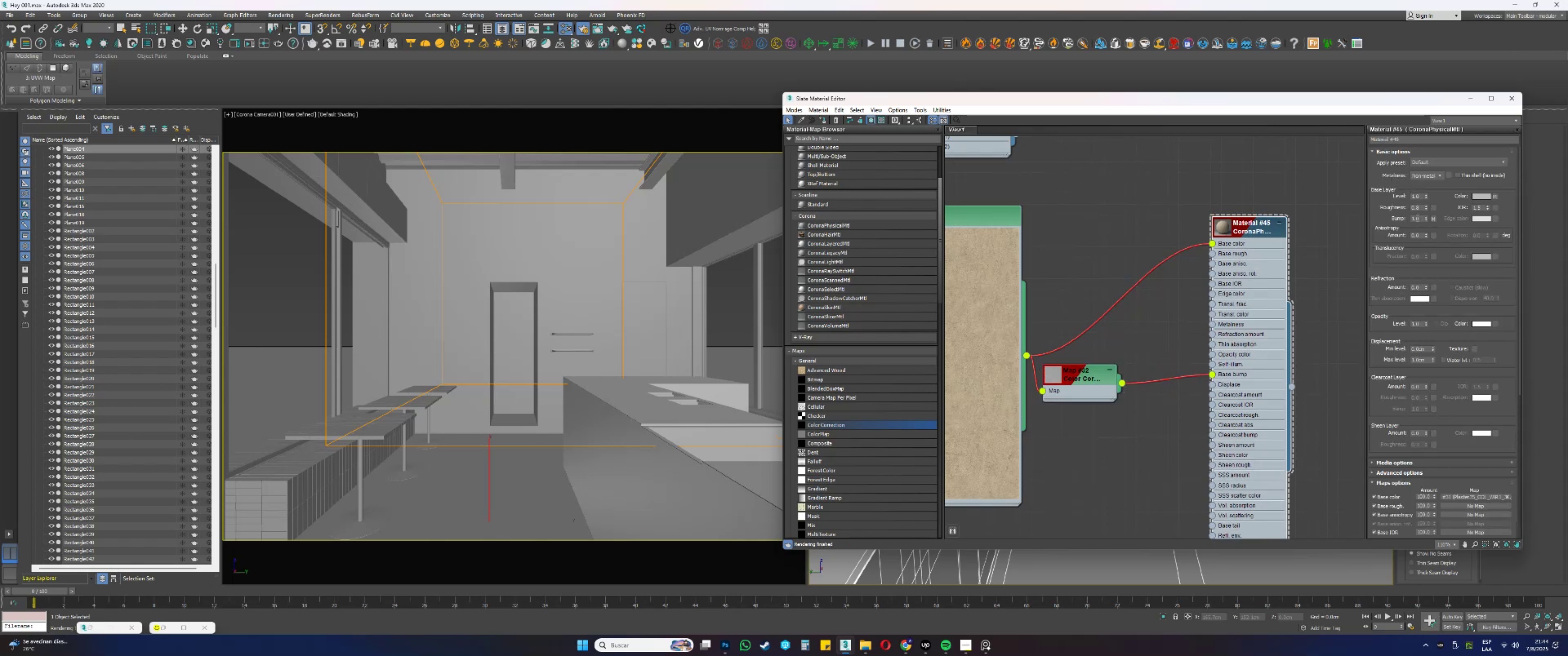 
double_click([1418, 219])
 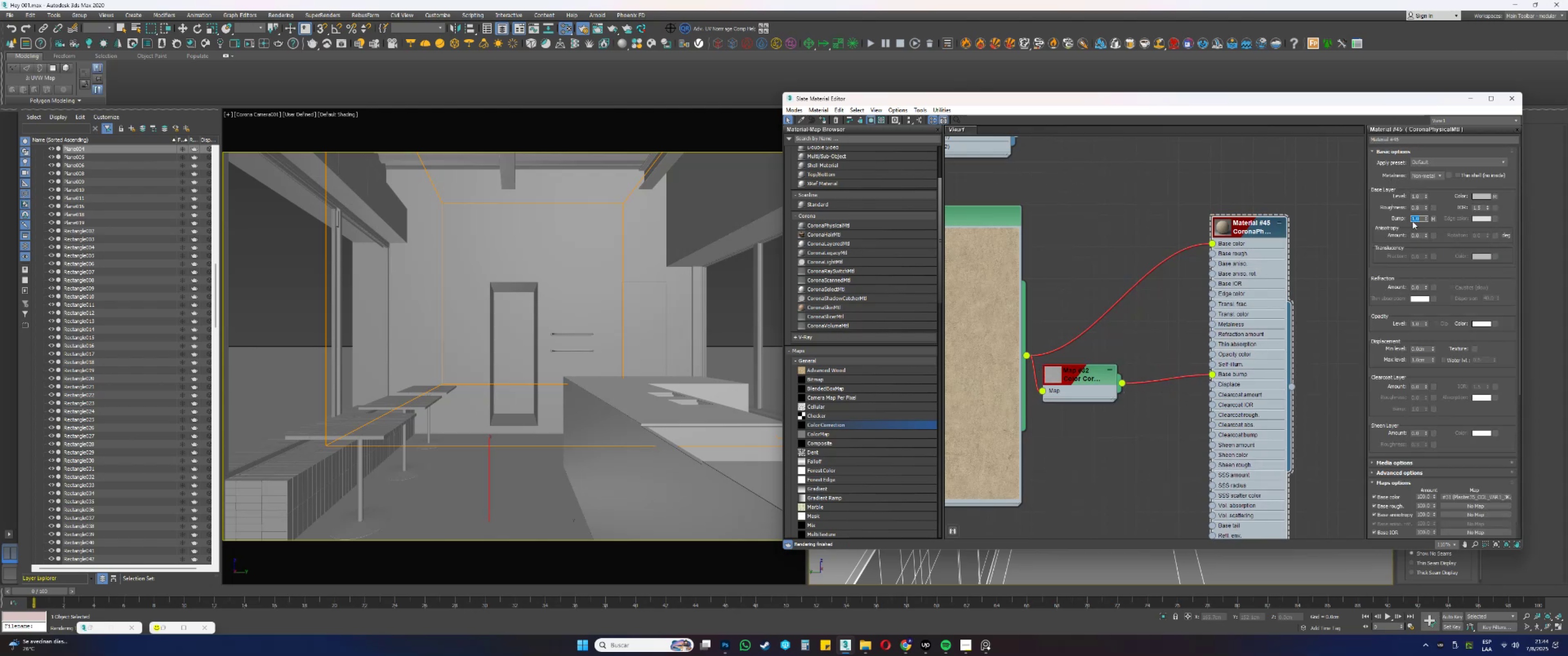 
key(NumpadDecimal)
 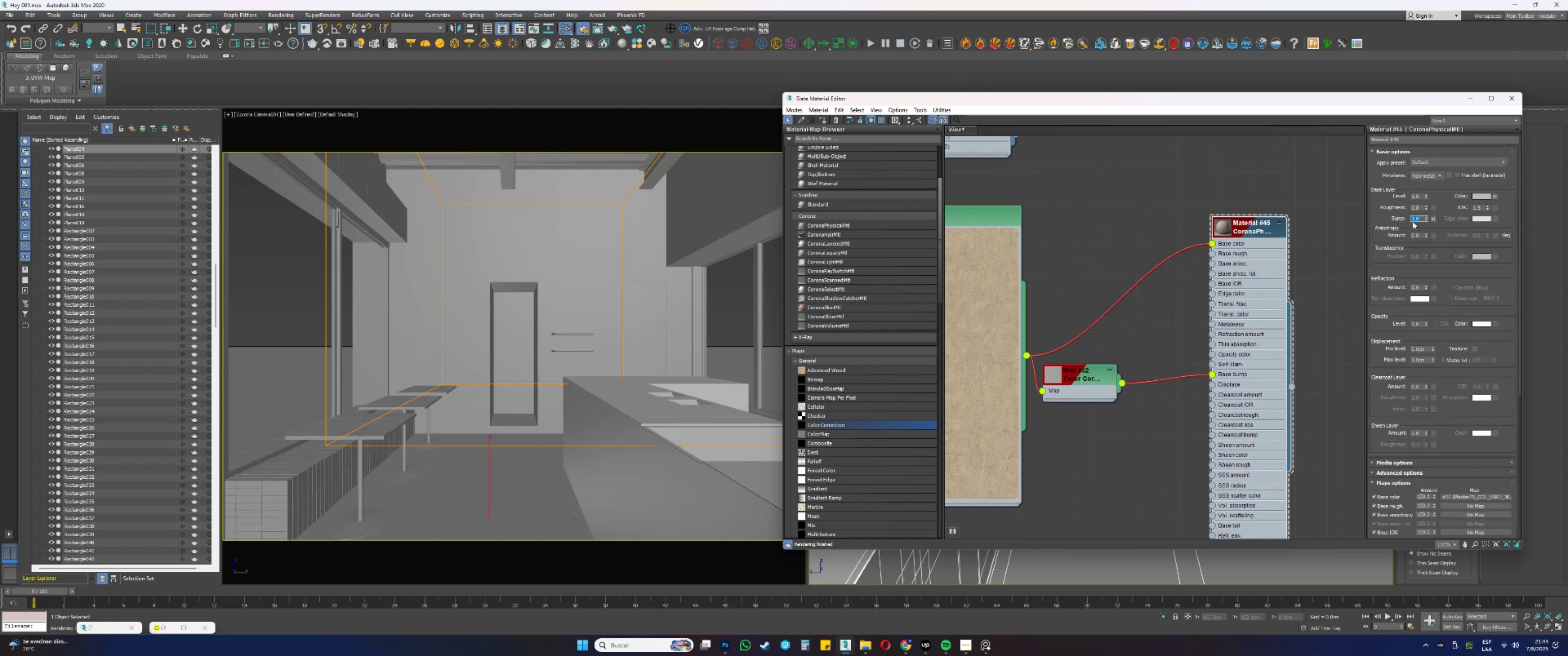 
key(Numpad1)
 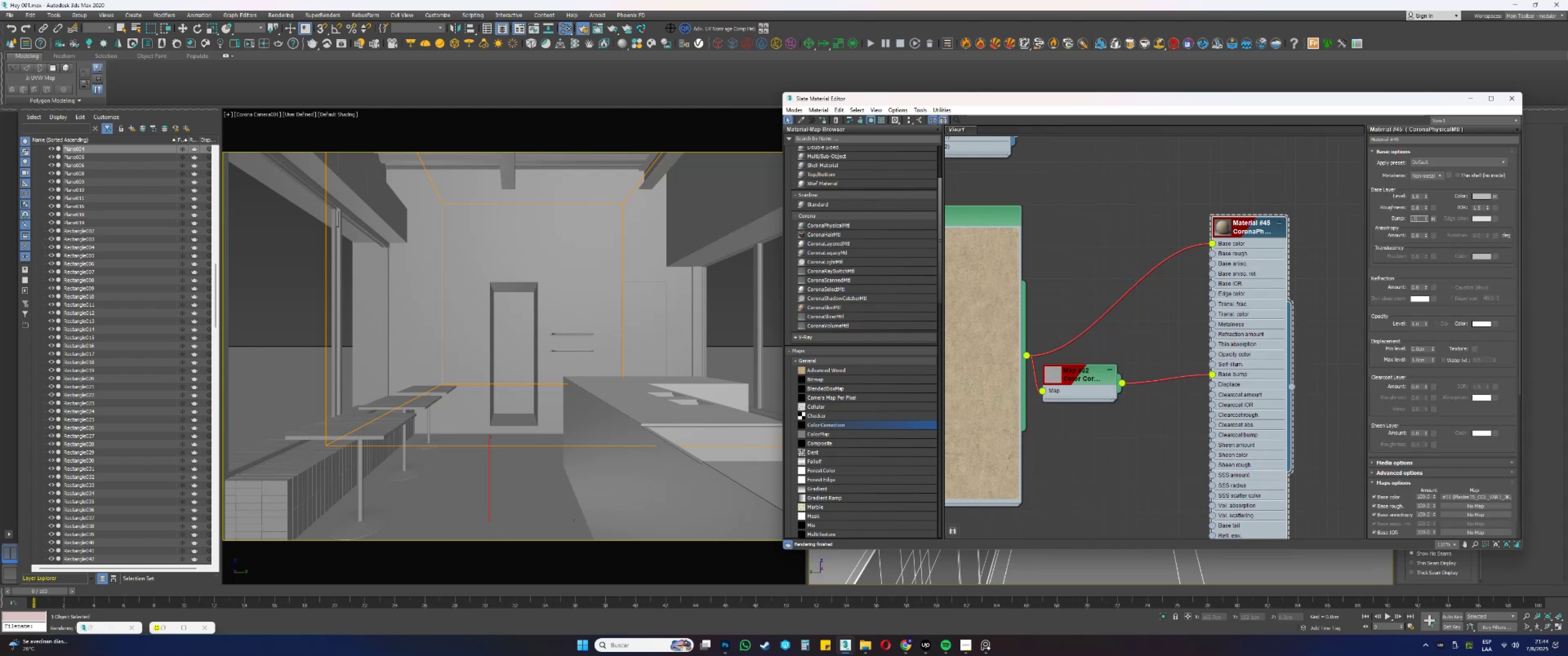 
key(NumpadEnter)
 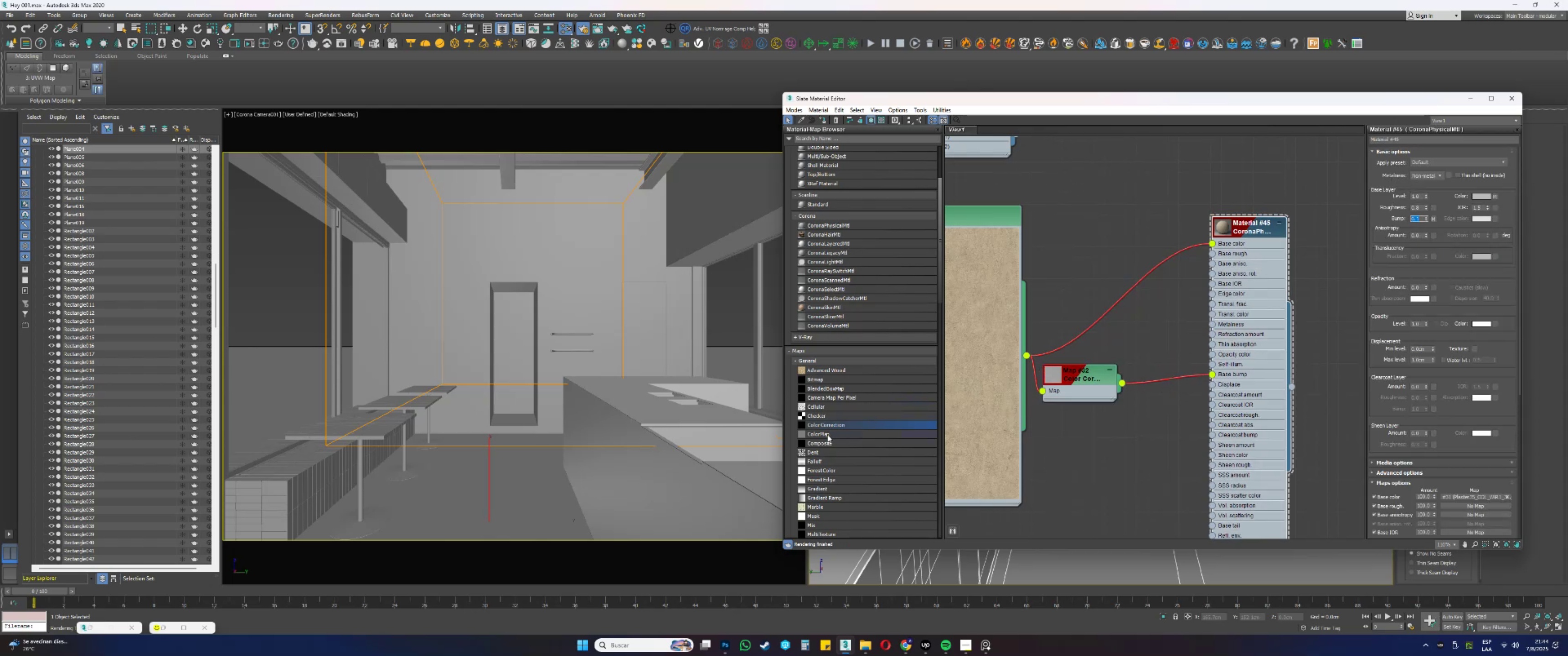 
scroll: coordinate [828, 459], scroll_direction: down, amount: 2.0
 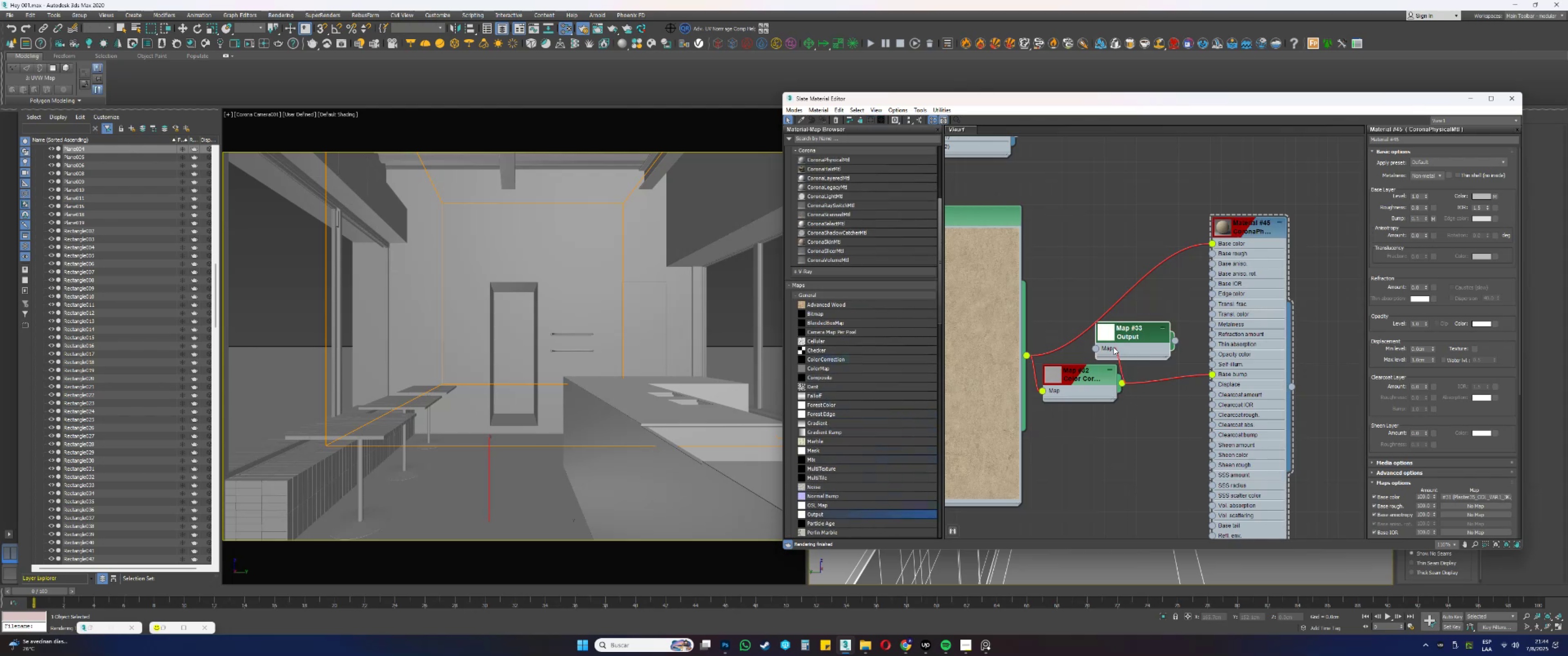 
double_click([1135, 329])
 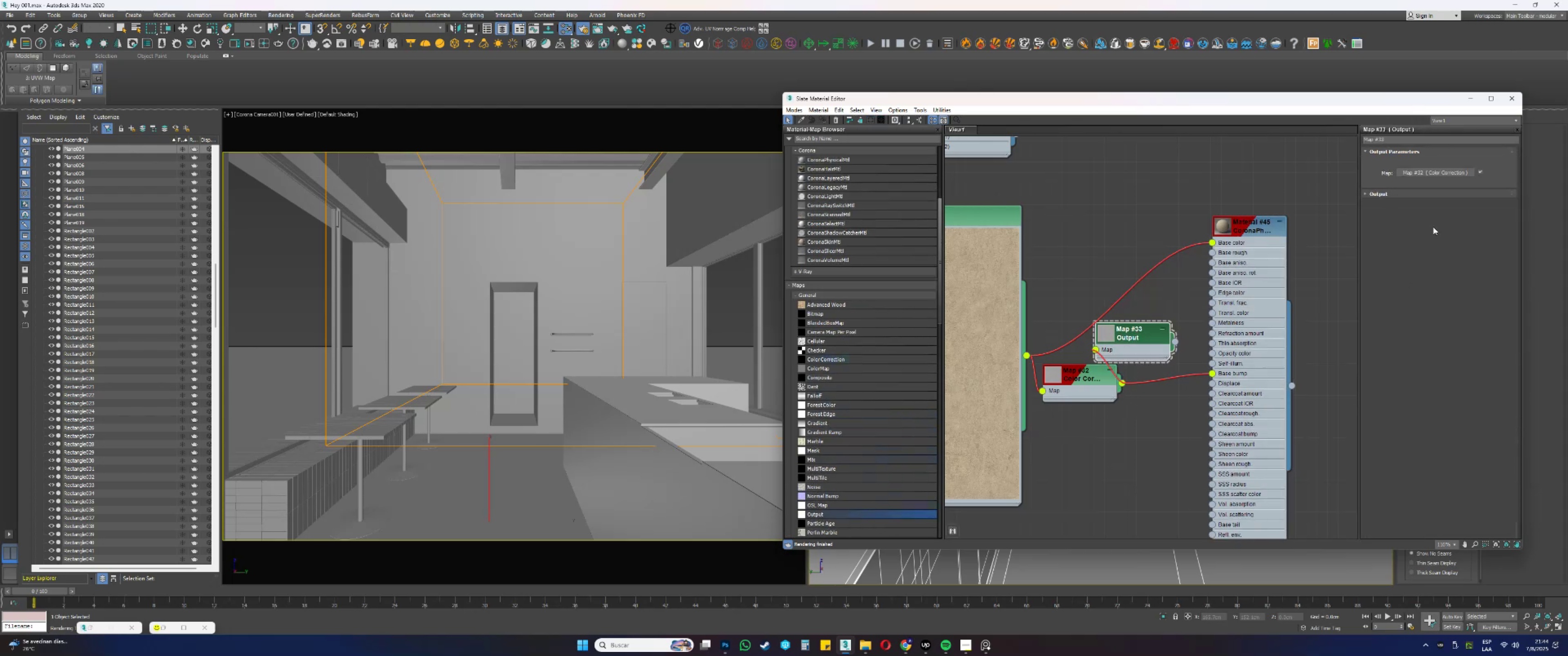 
left_click([1405, 197])
 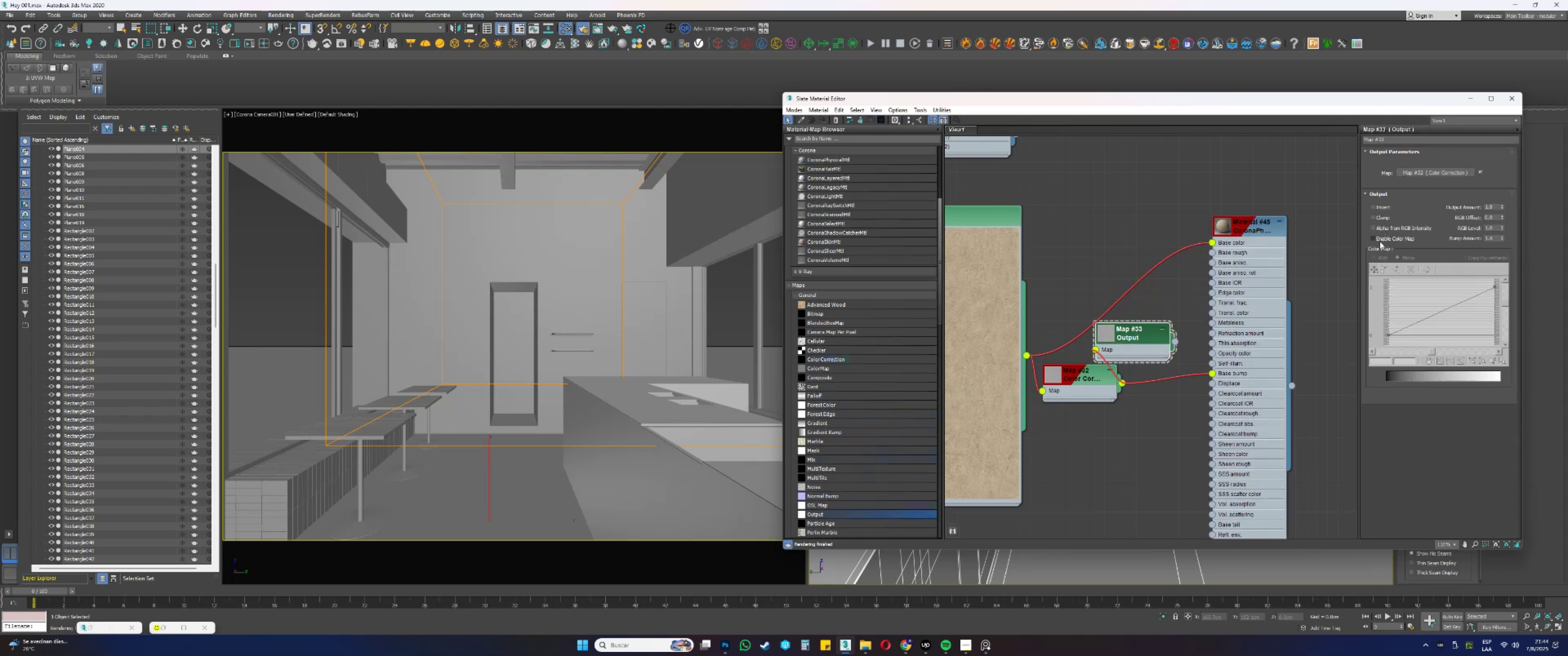 
left_click([1379, 239])
 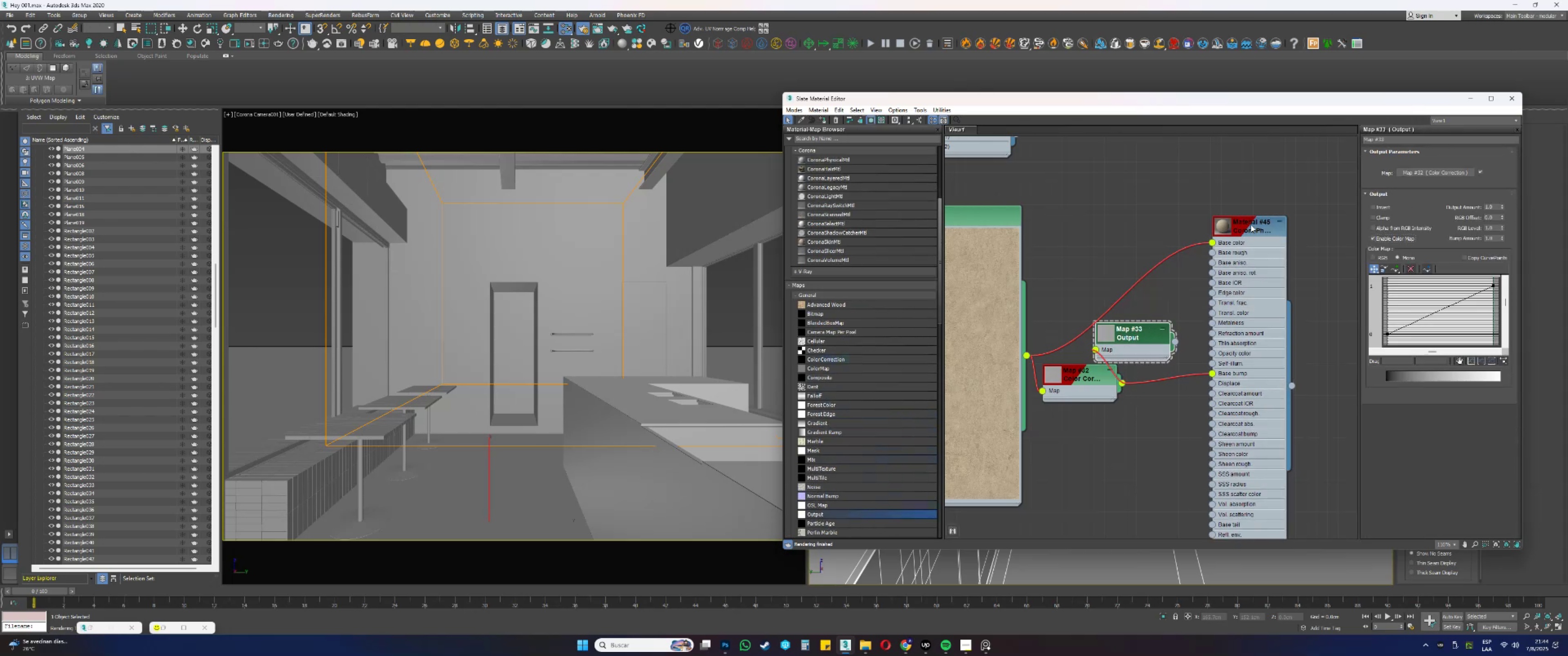 
scroll: coordinate [1197, 347], scroll_direction: down, amount: 3.0
 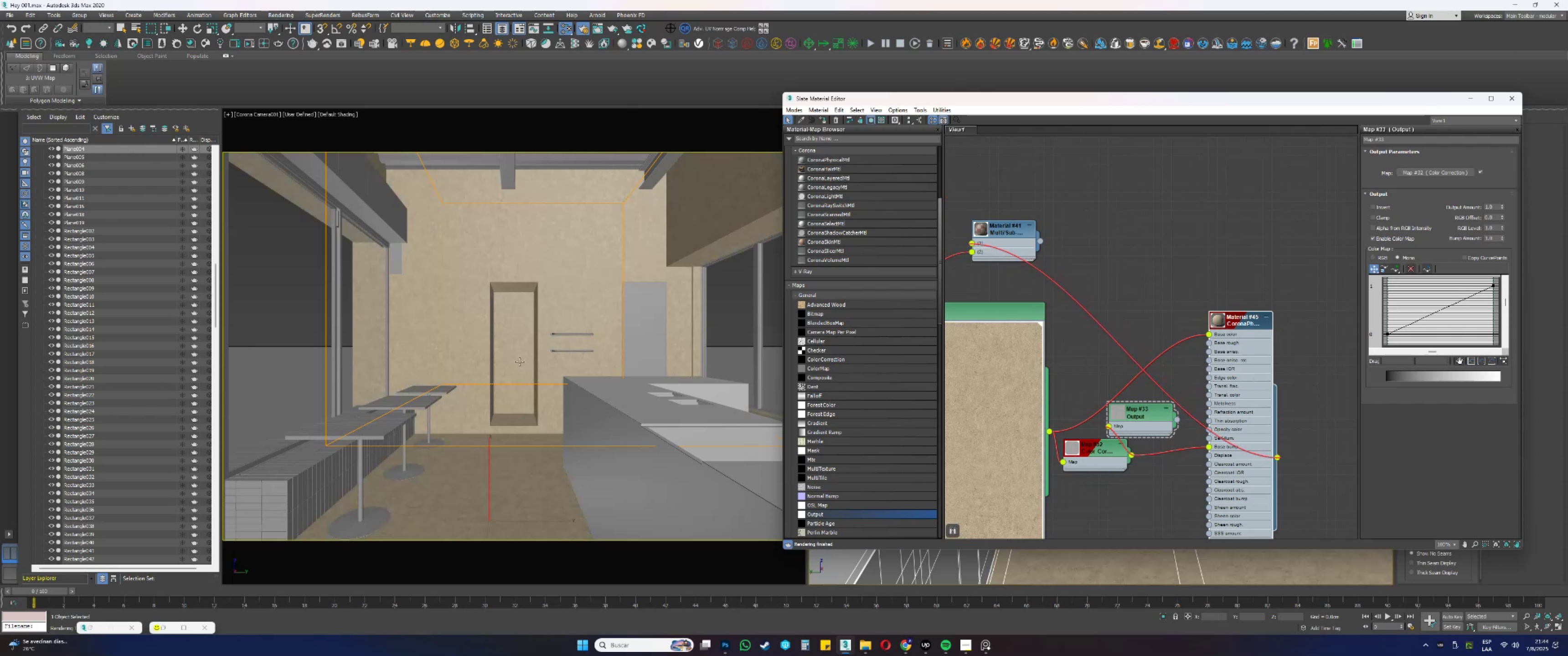 
wait(6.32)
 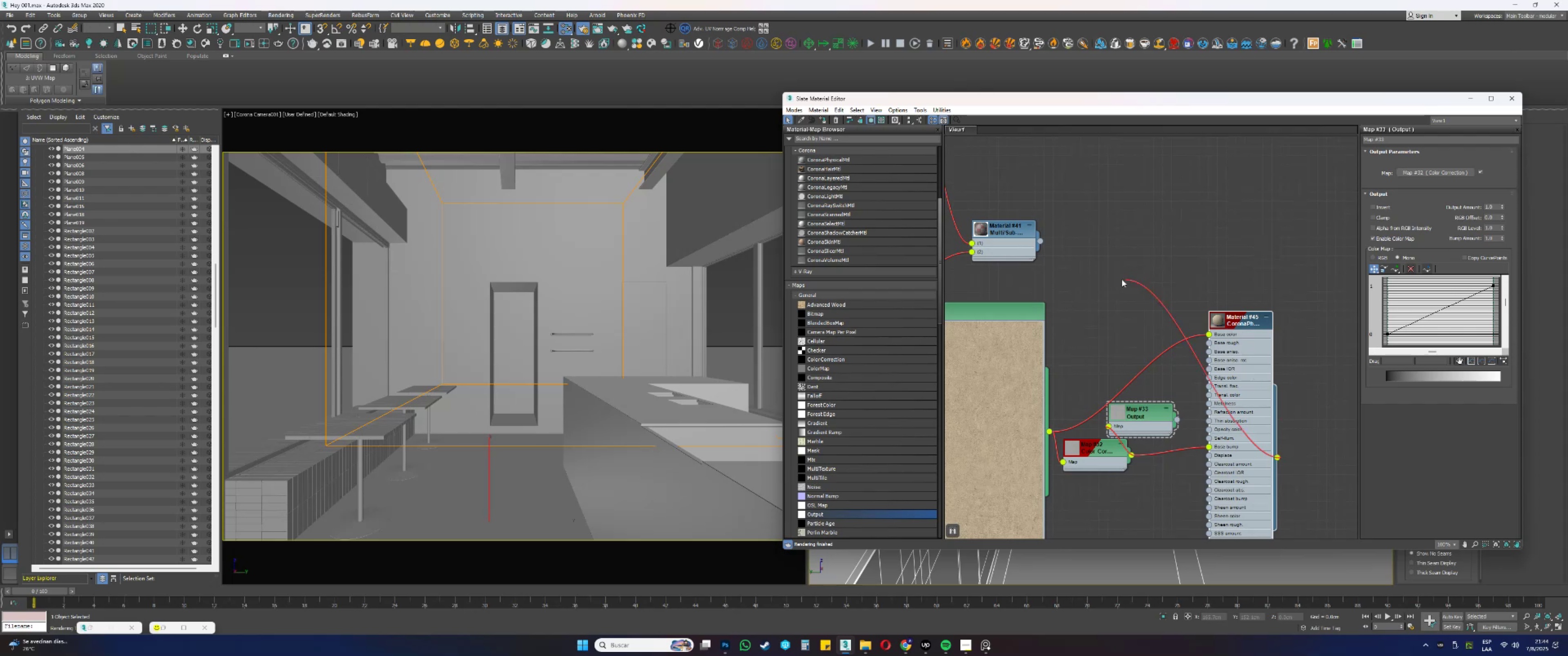 
left_click([169, 625])
 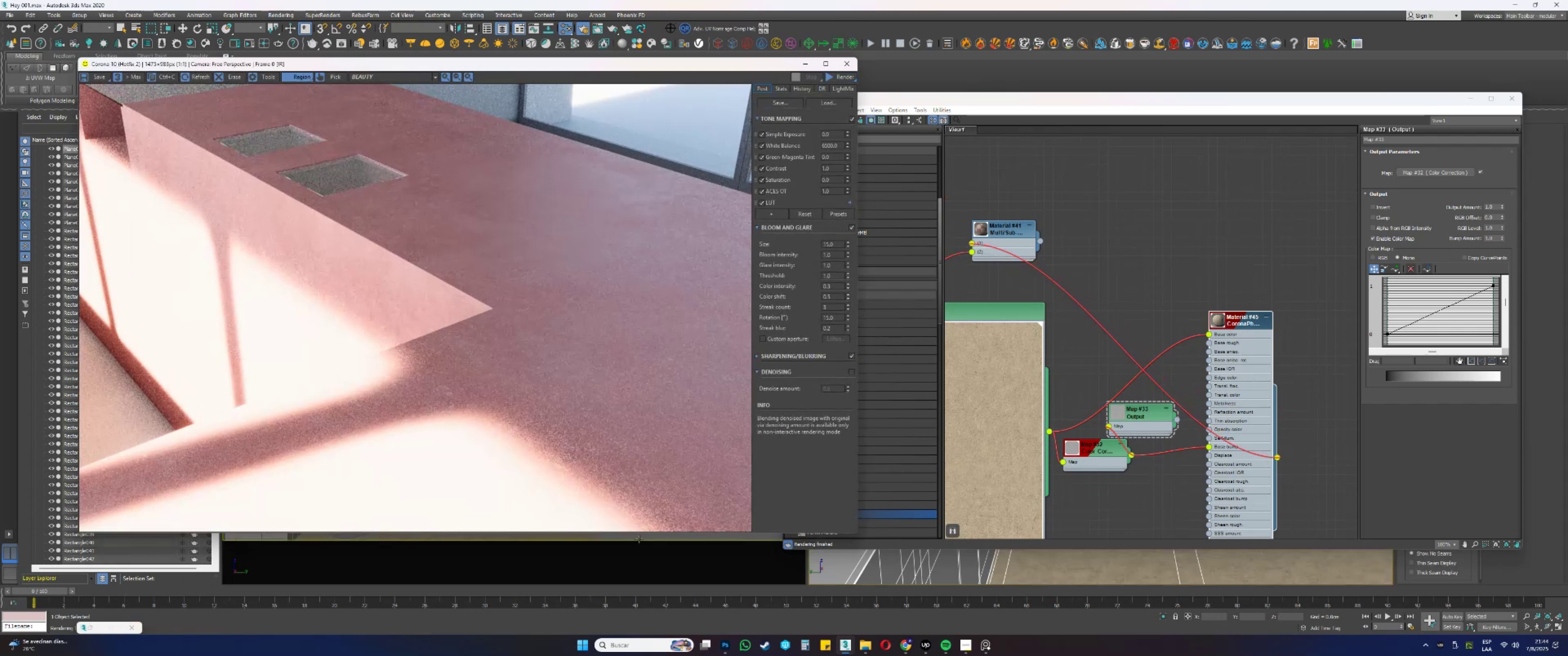 
right_click([631, 554])
 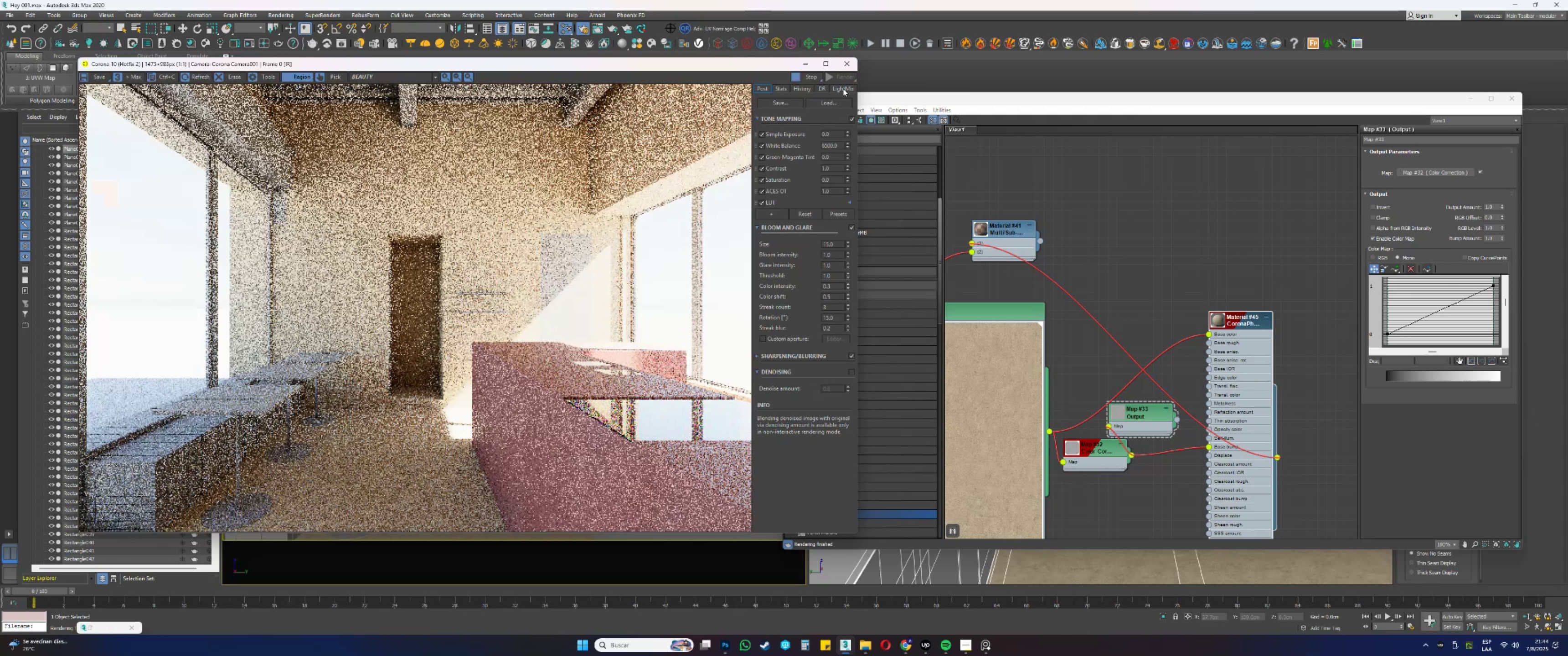 
wait(10.03)
 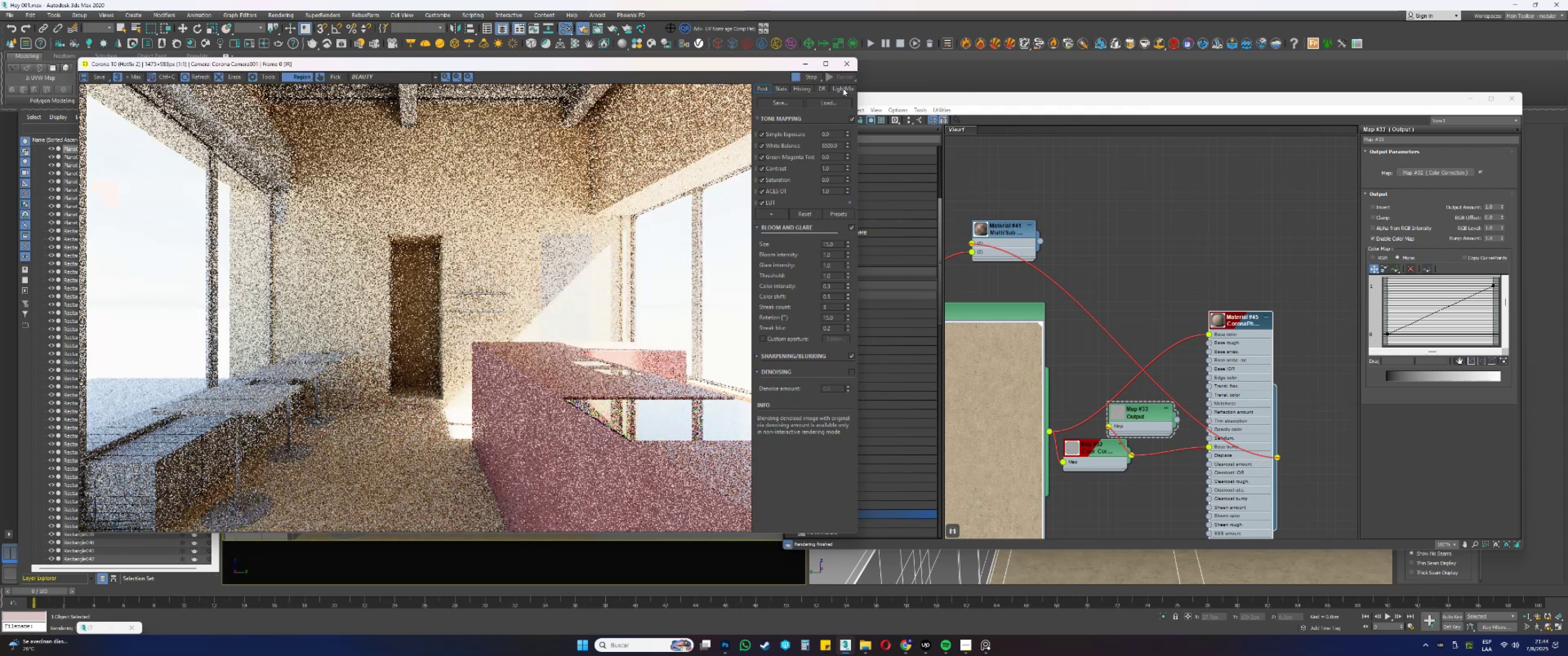 
left_click([986, 645])
 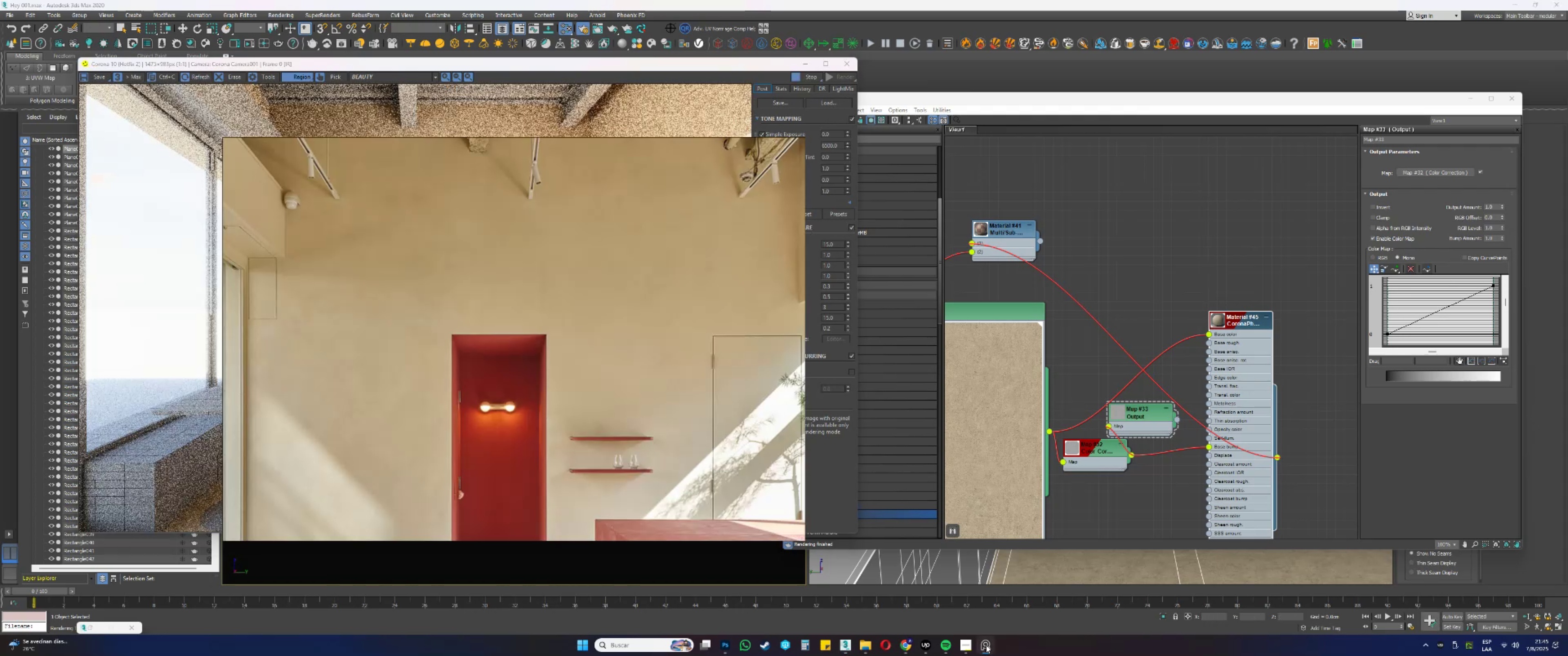 
left_click([986, 645])
 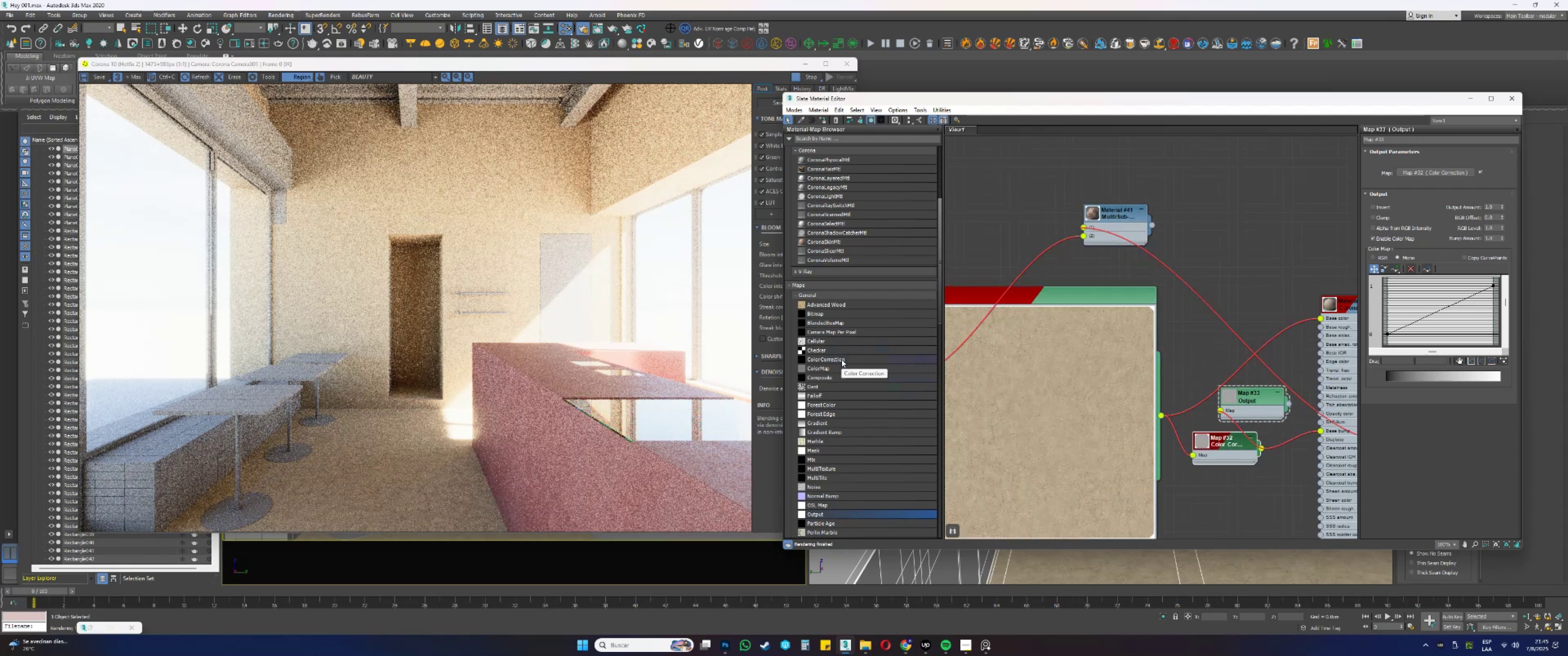 
wait(8.0)
 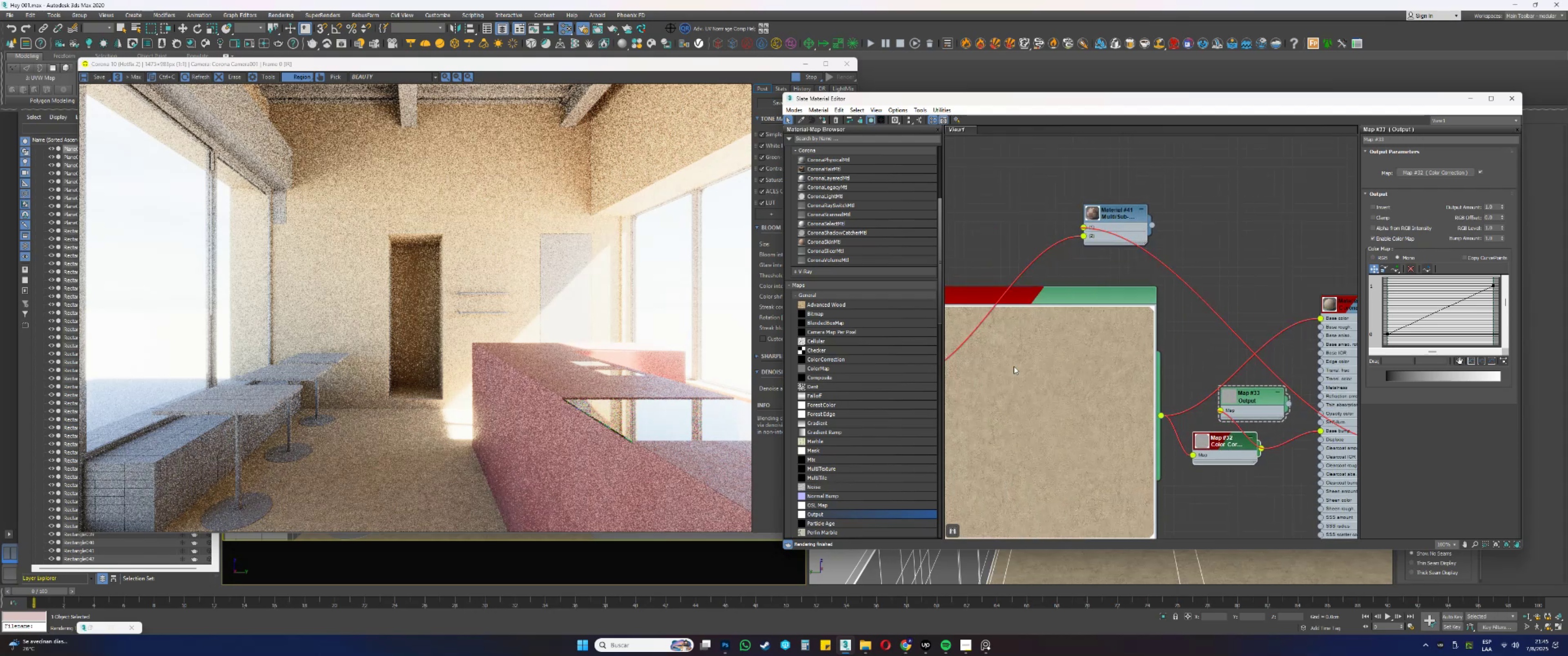 
left_click([1246, 256])
 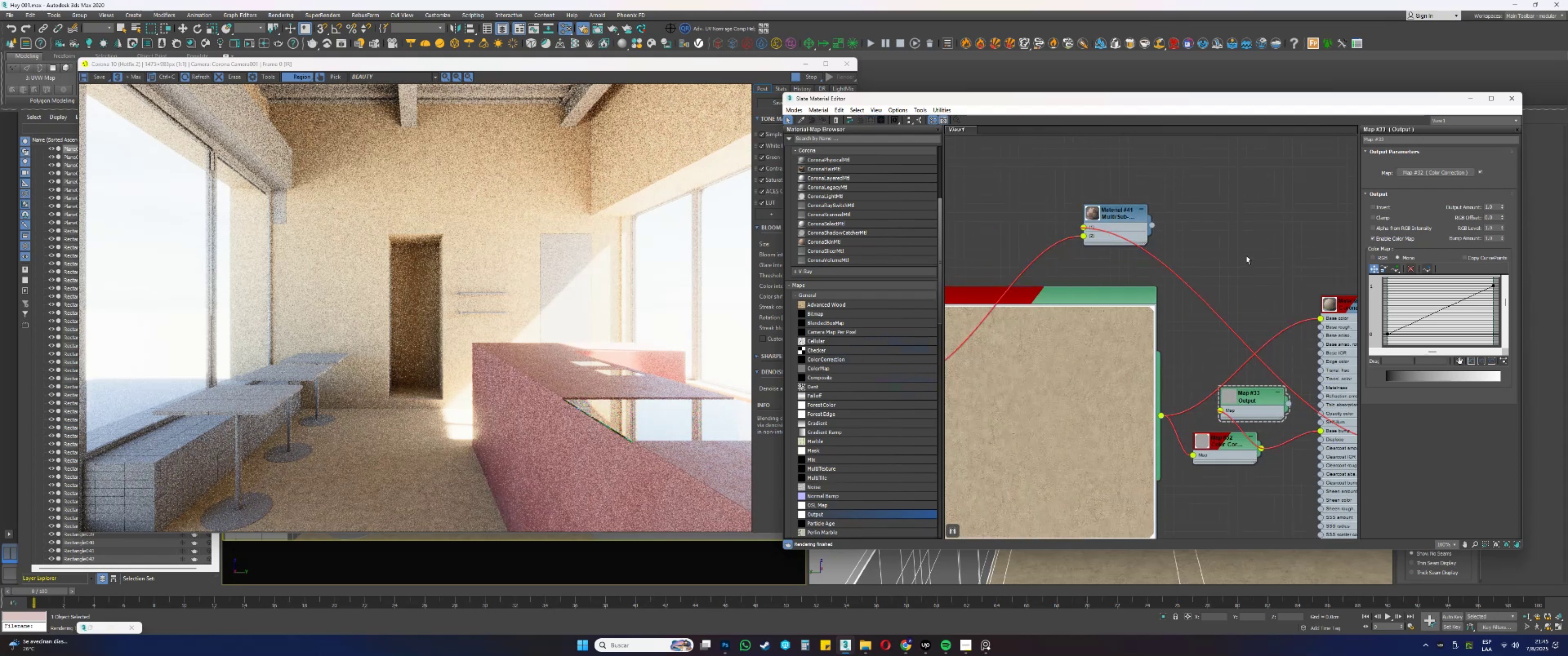 
right_click([1246, 256])
 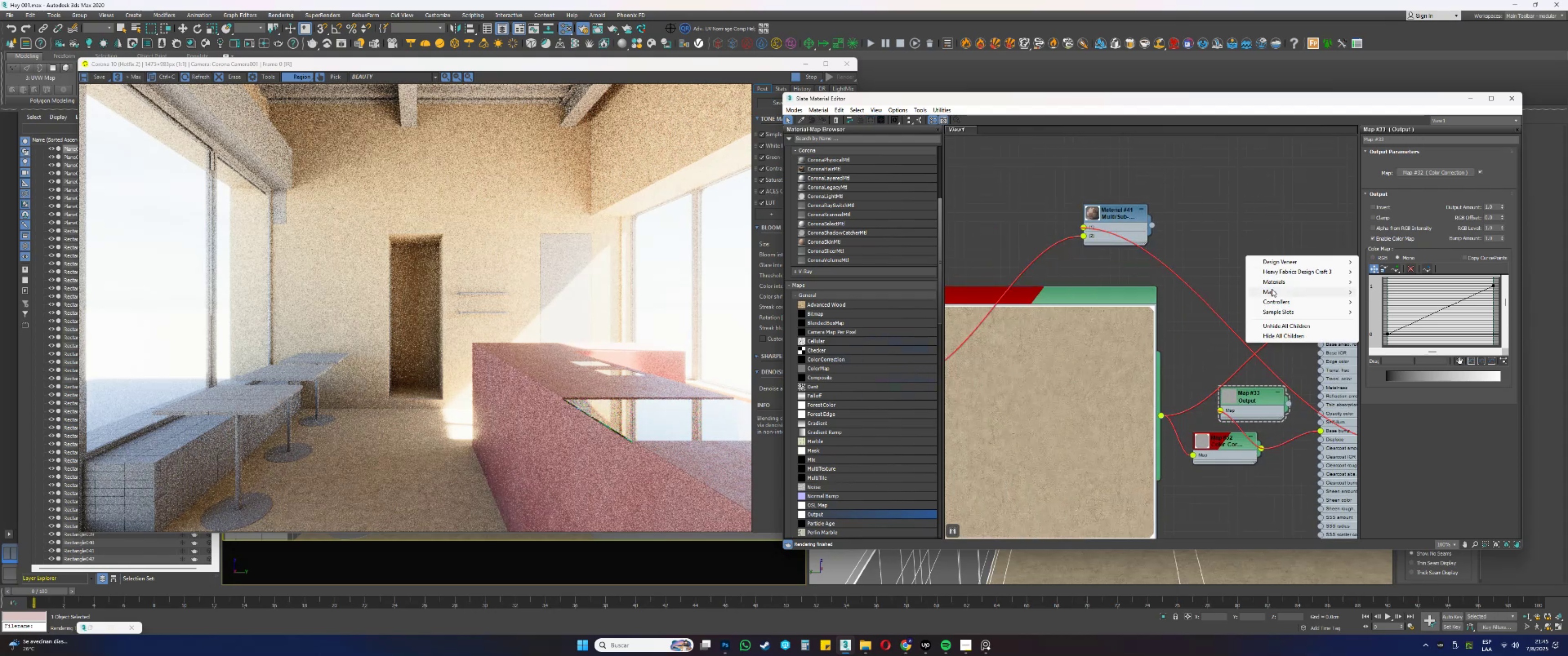 
left_click([1274, 299])
 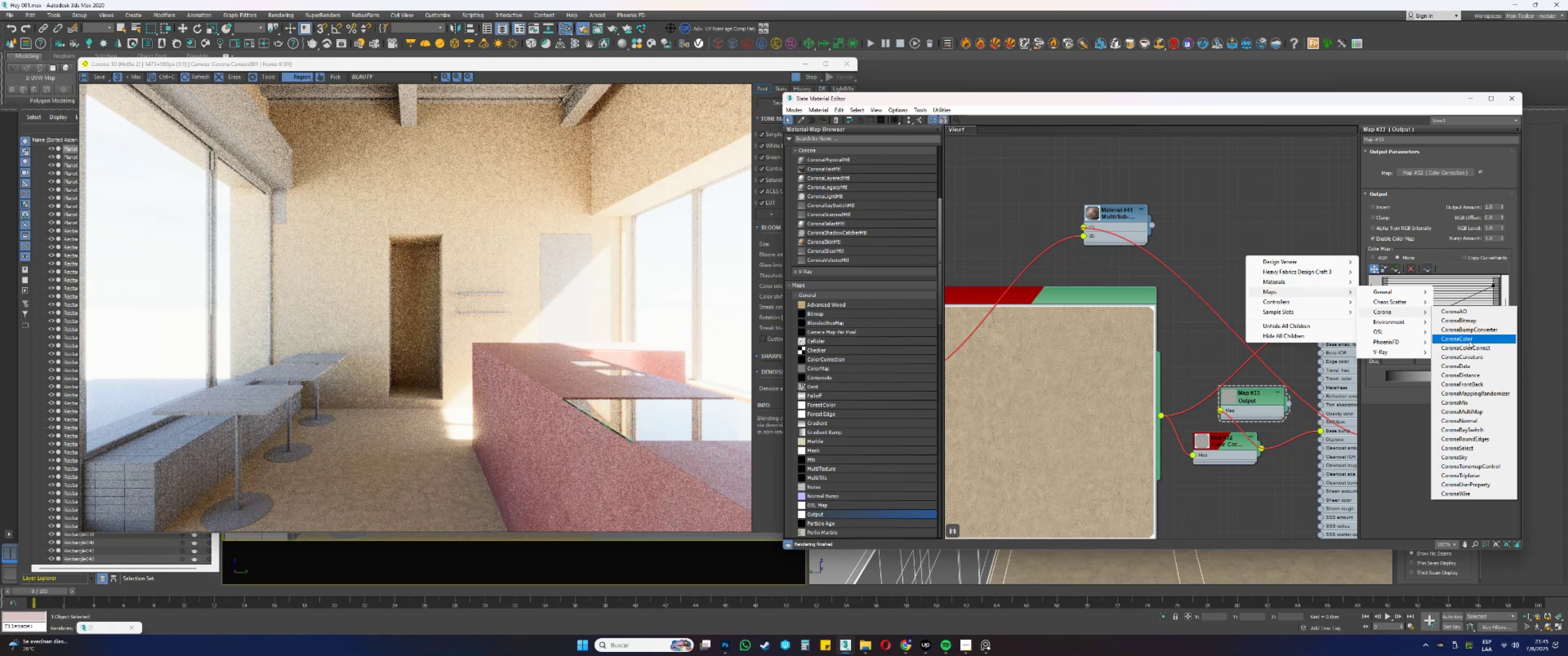 
left_click([1465, 348])
 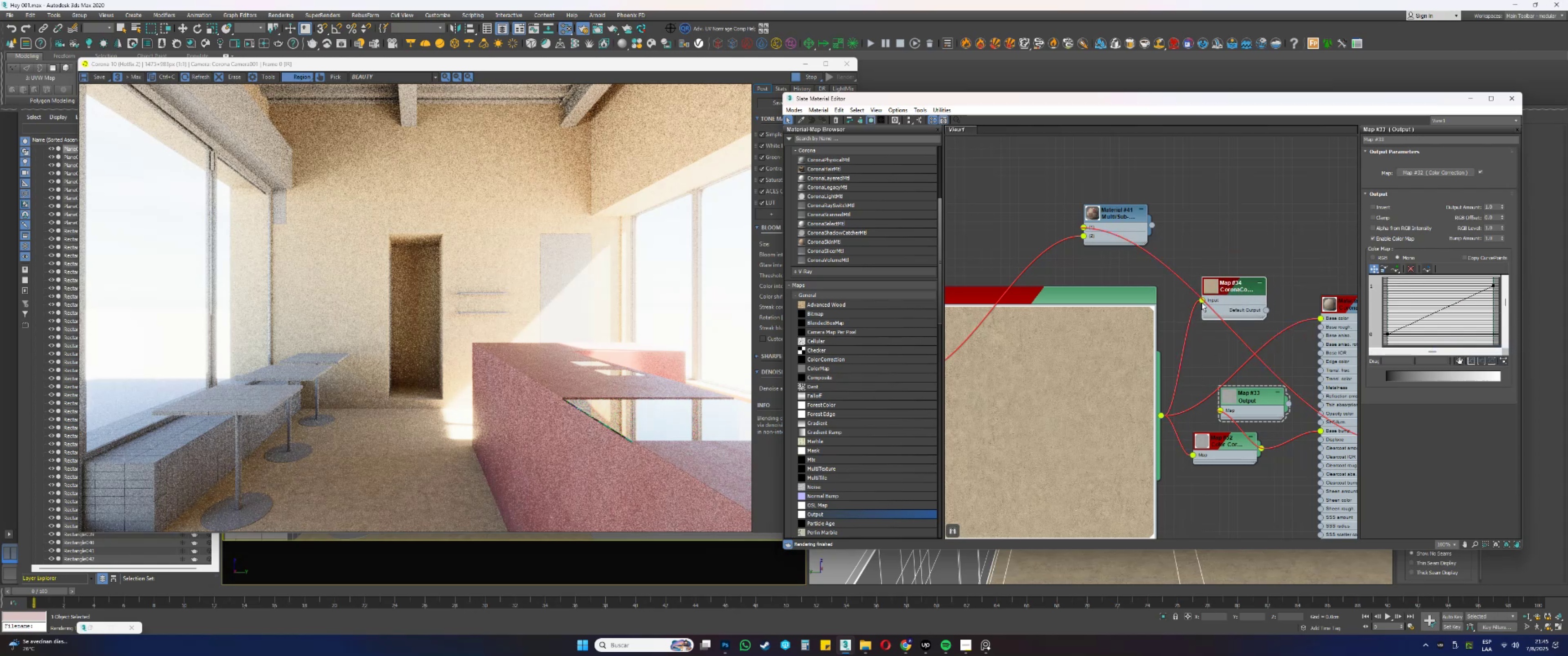 
left_click([1191, 307])
 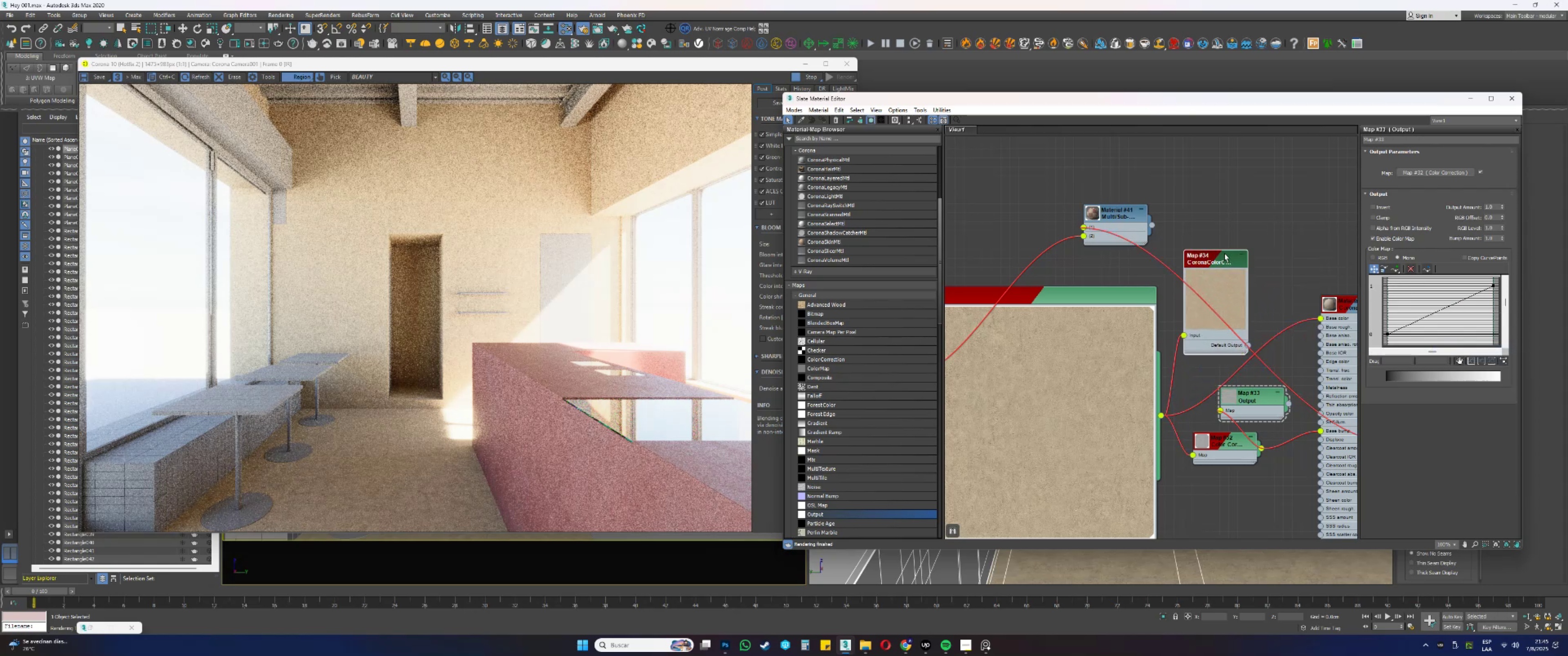 
double_click([1222, 259])
 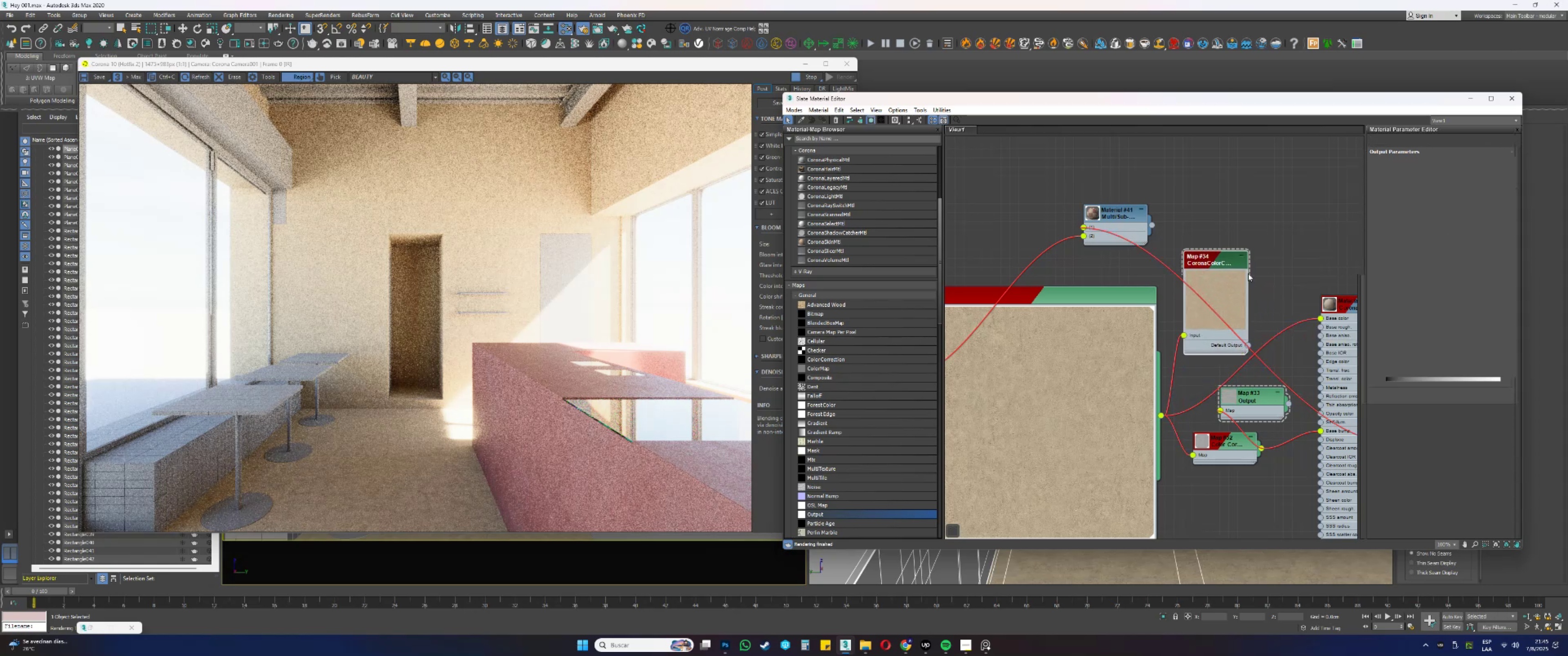 
scroll: coordinate [1032, 369], scroll_direction: up, amount: 9.0
 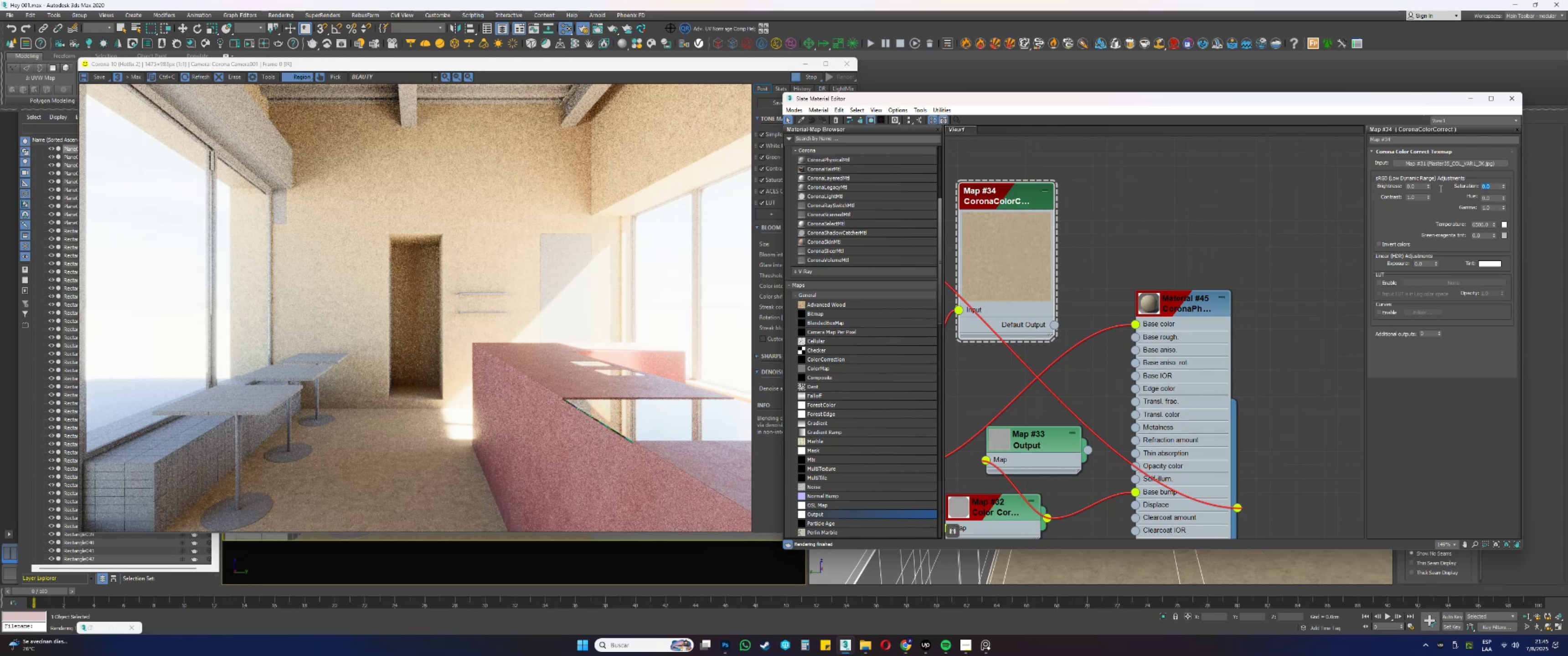 
key(NumpadSubtract)
 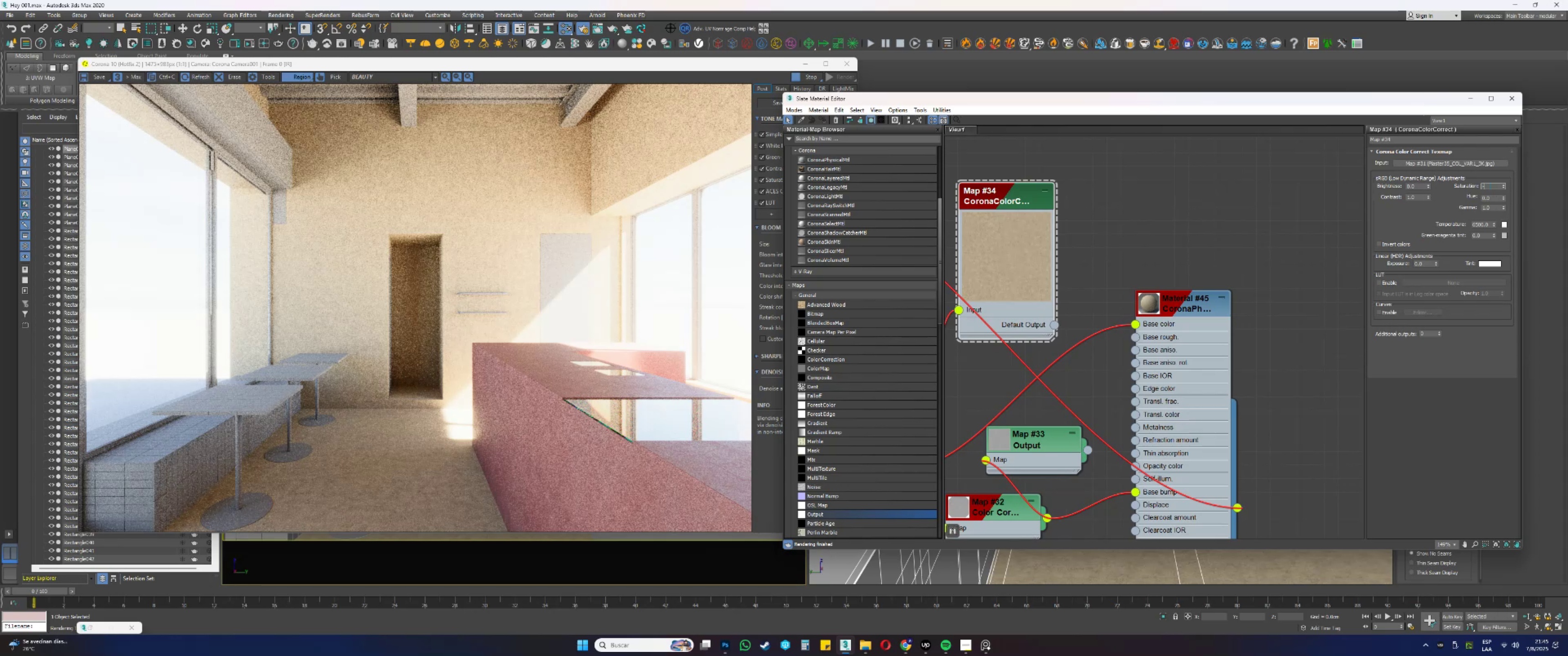 
key(NumpadDecimal)
 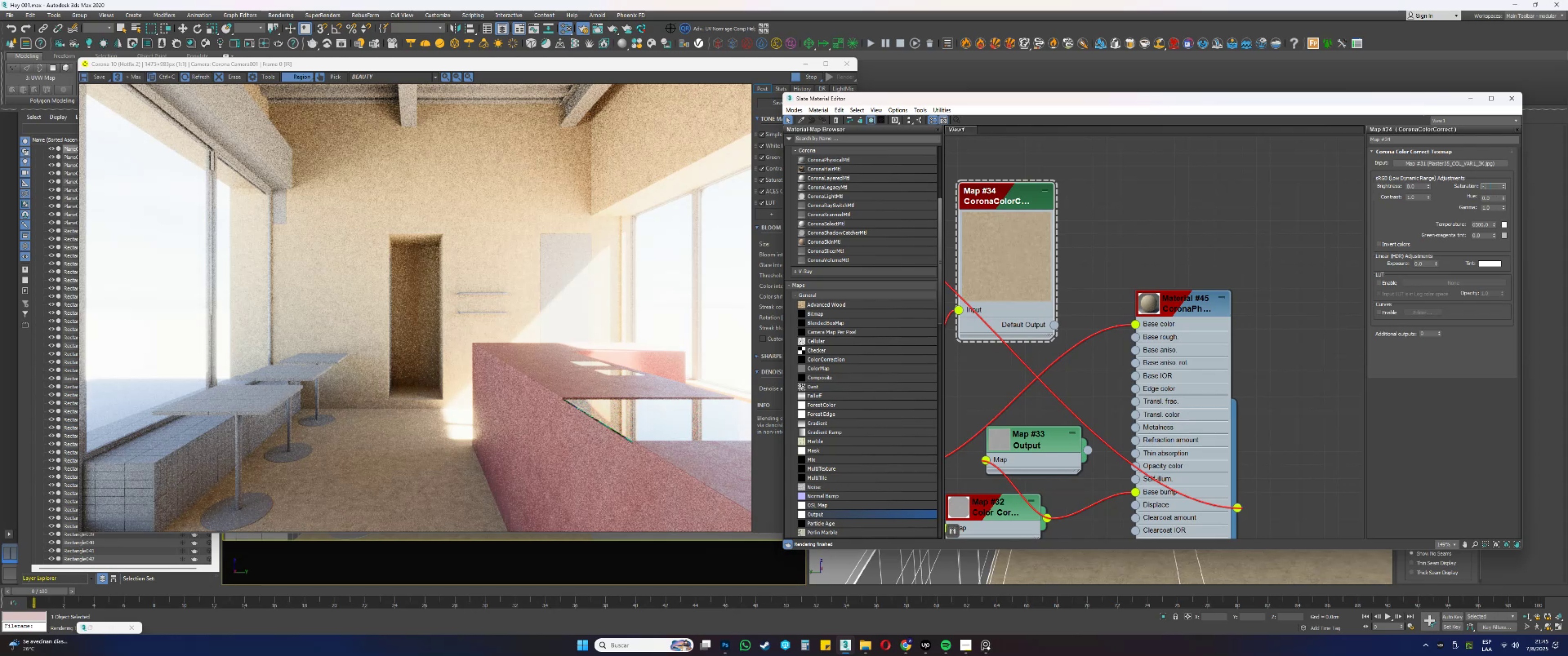 
key(Numpad1)
 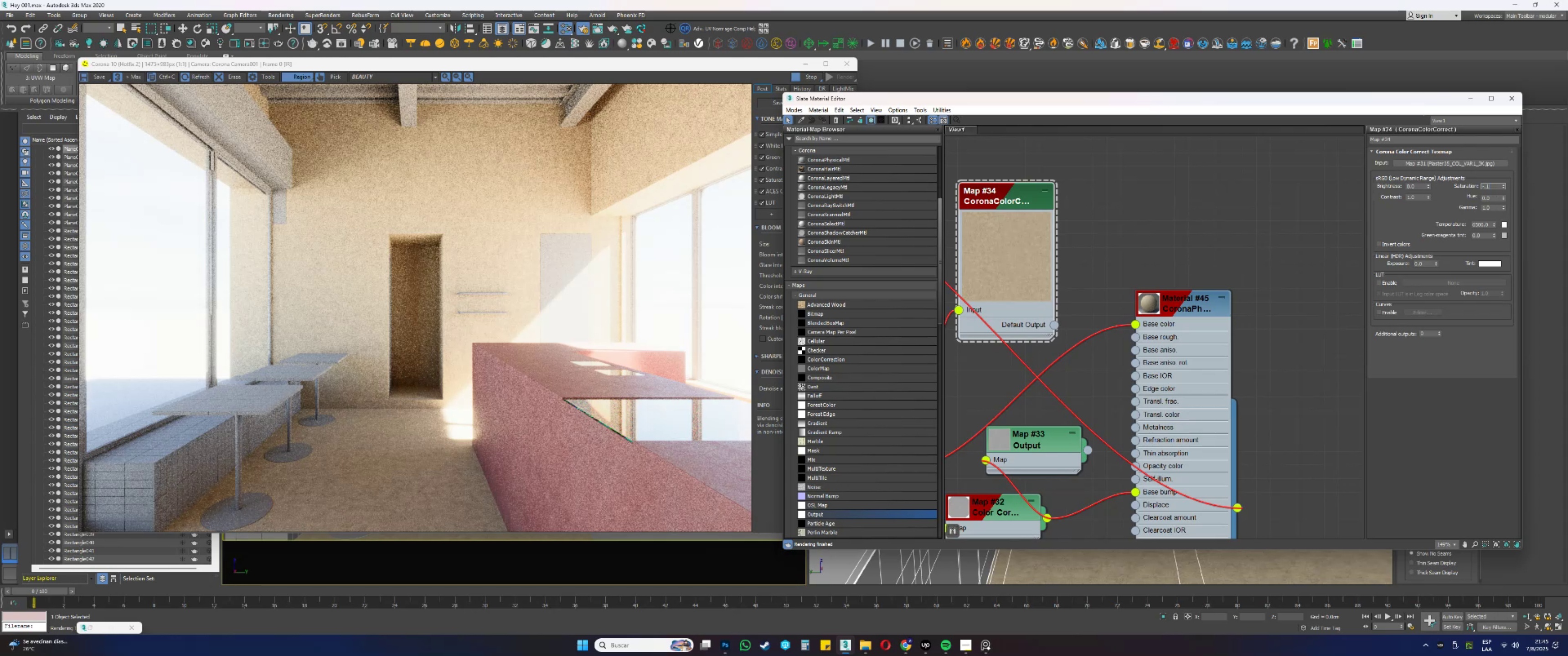 
key(NumpadEnter)
 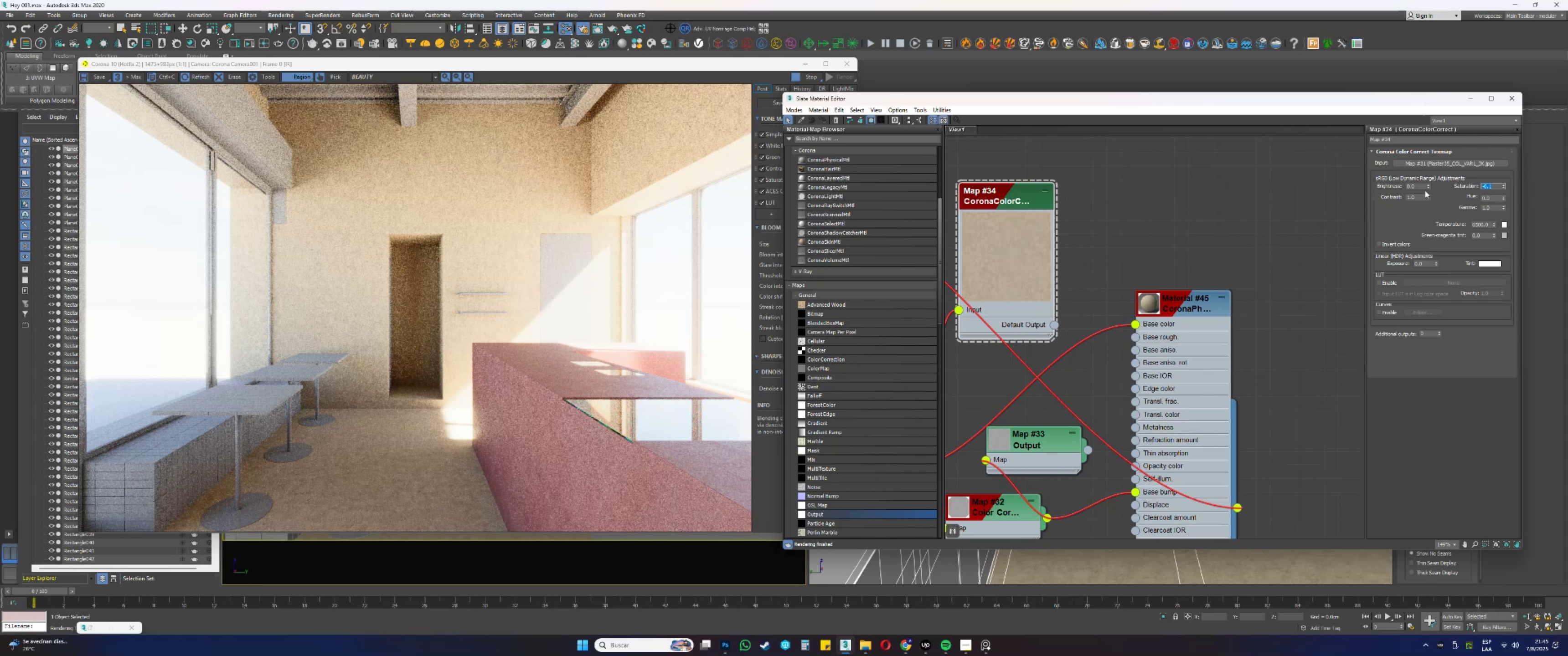 
key(NumpadSubtract)
 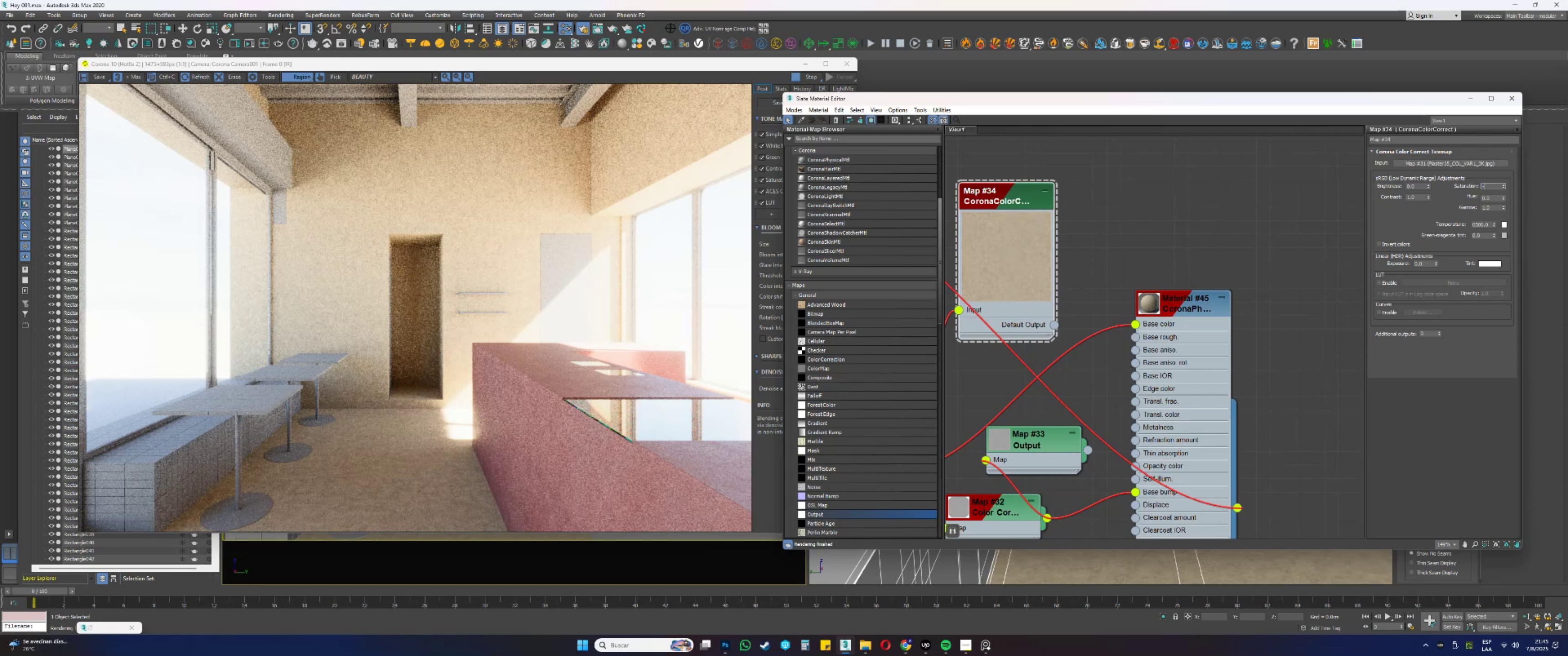 
key(NumpadDecimal)
 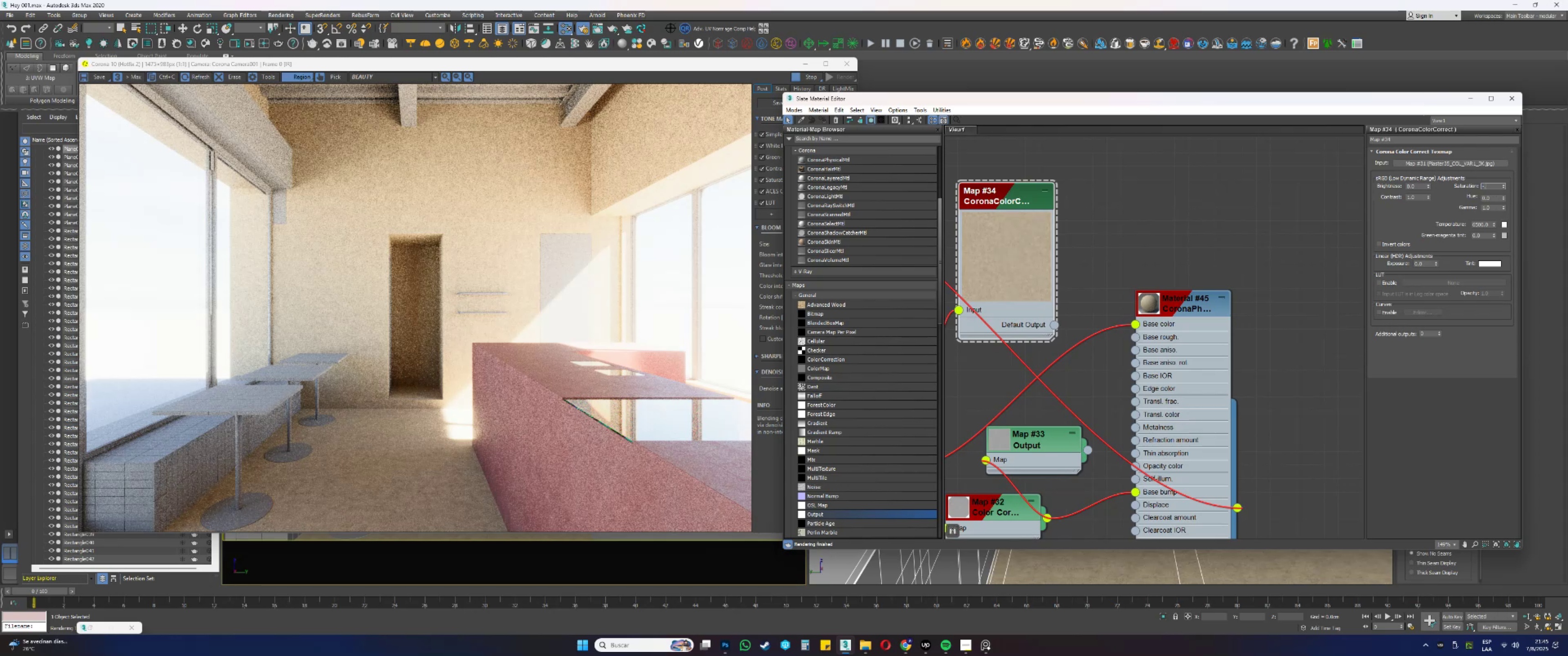 
key(Numpad2)
 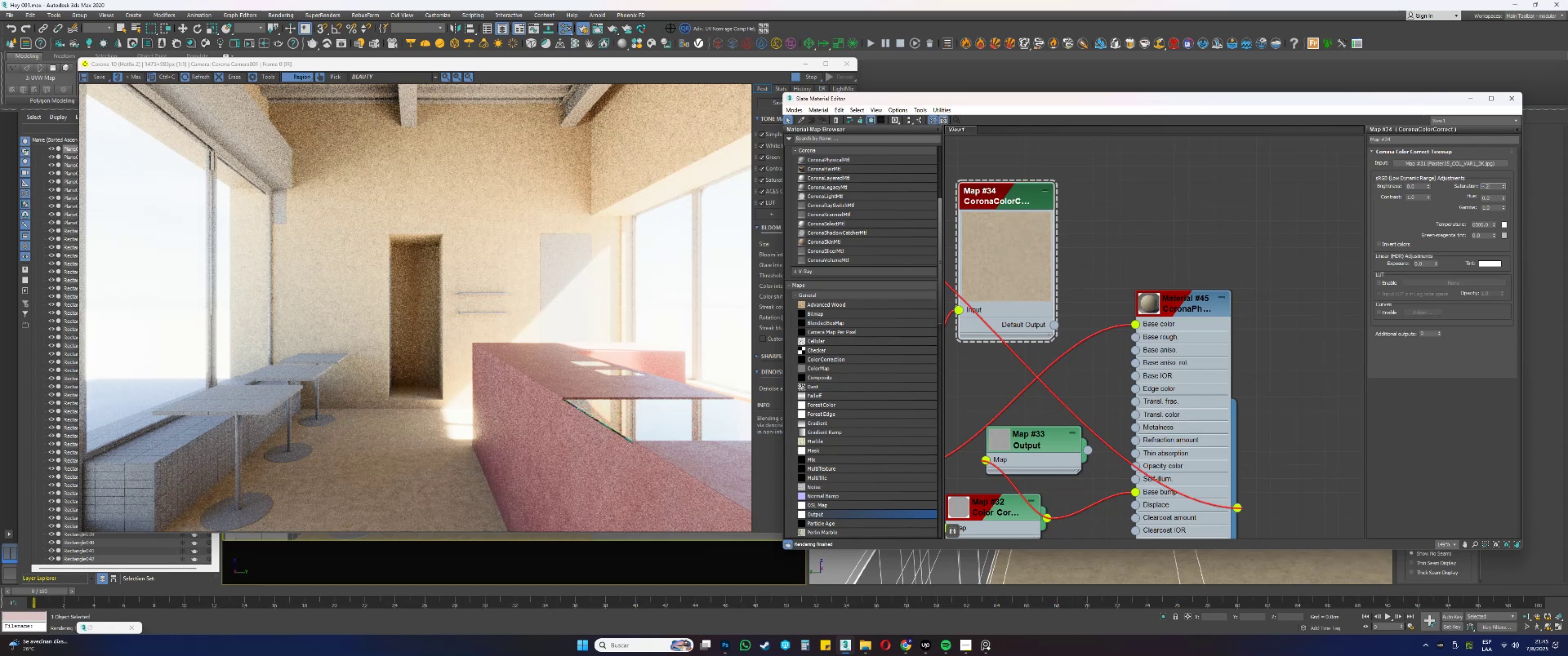 
key(NumpadEnter)
 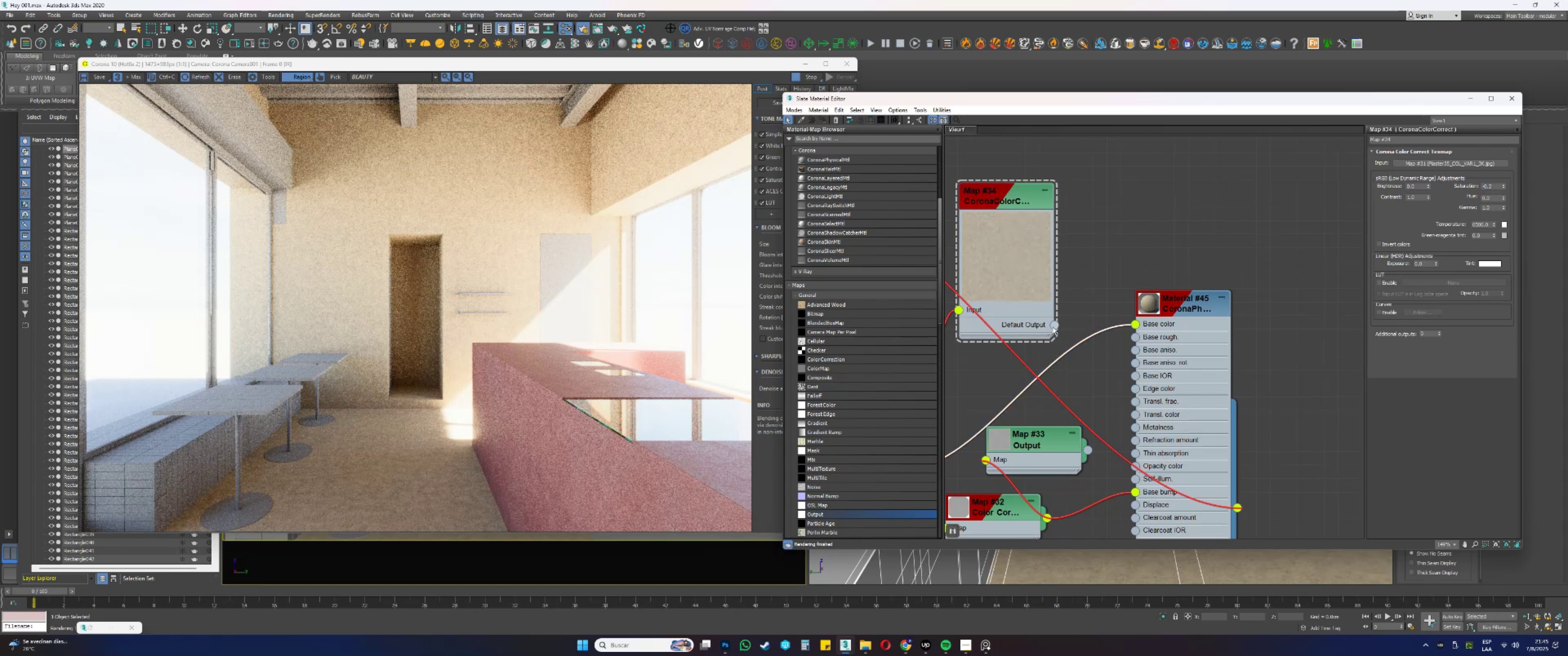 
left_click([1078, 318])
 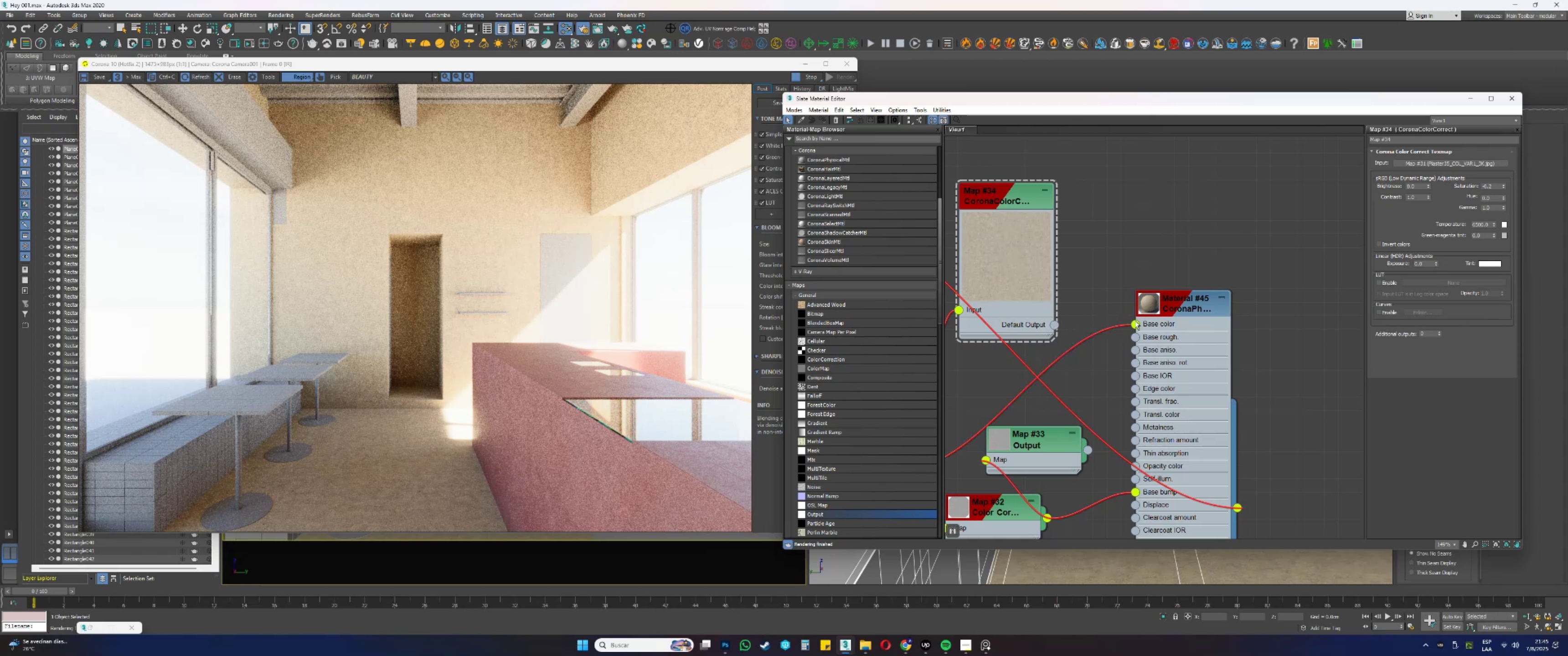 
scroll: coordinate [1100, 295], scroll_direction: down, amount: 5.0
 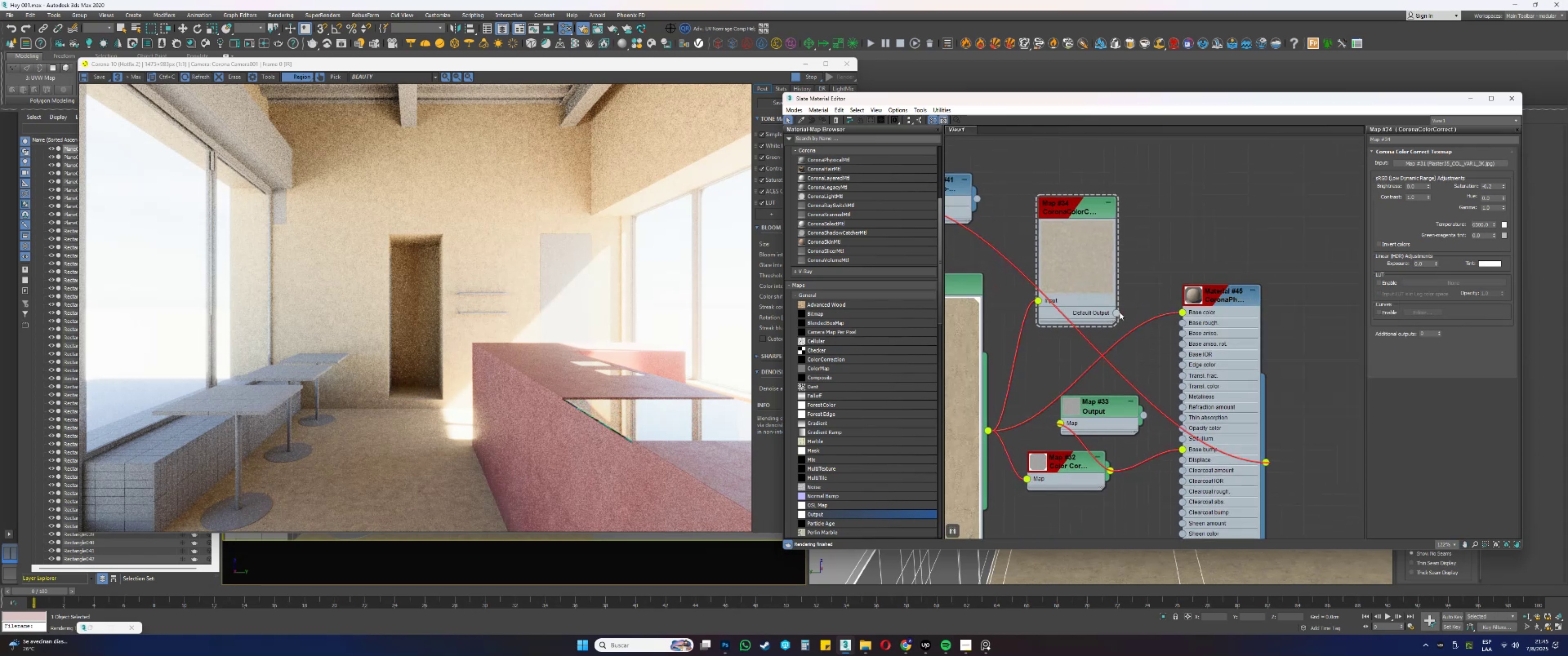 
left_click([1118, 312])
 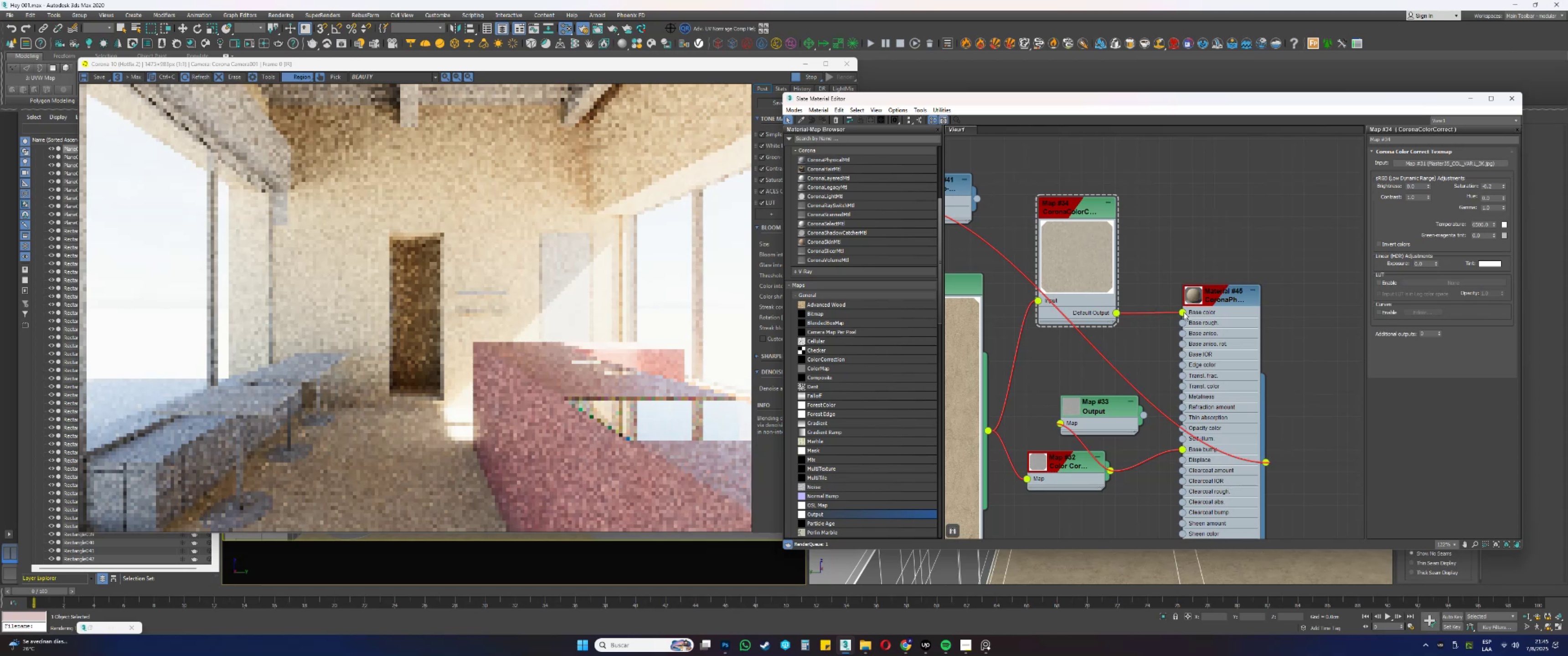 
wait(9.22)
 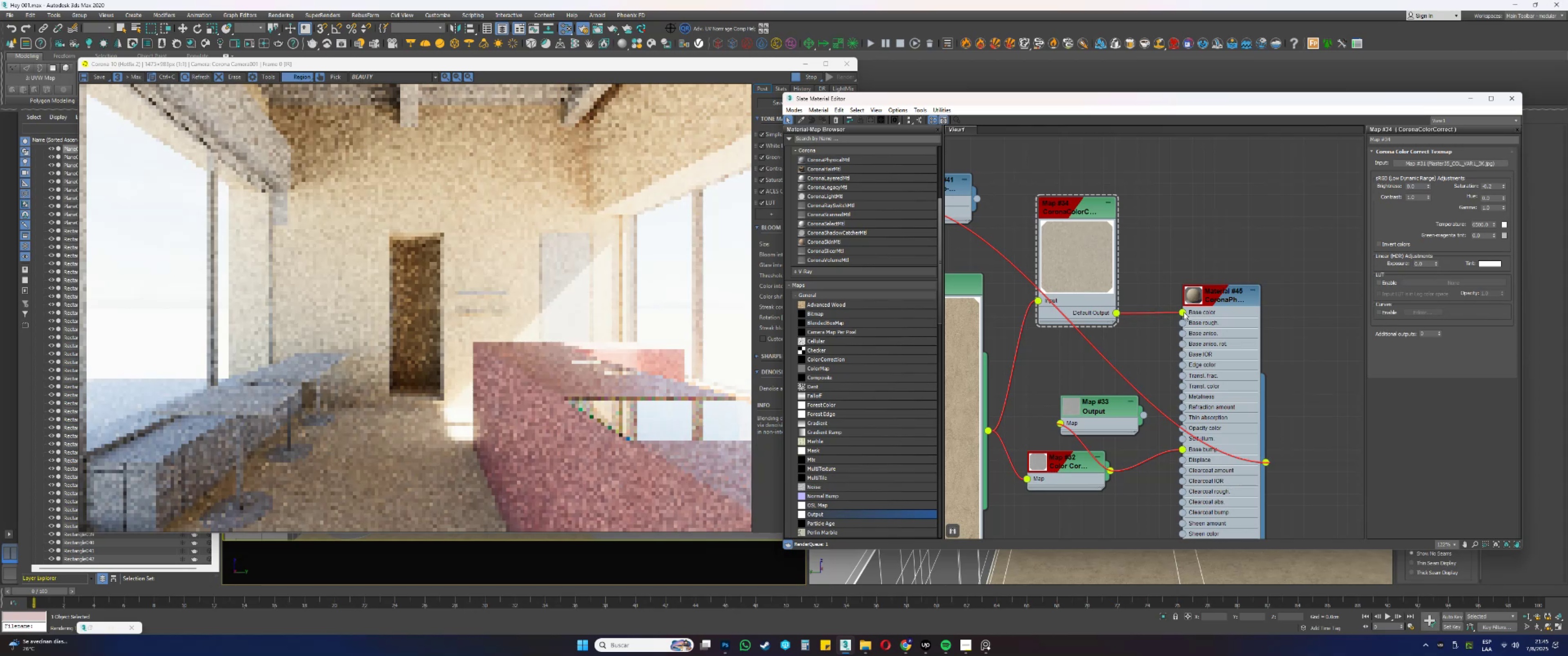 
left_click([986, 640])
 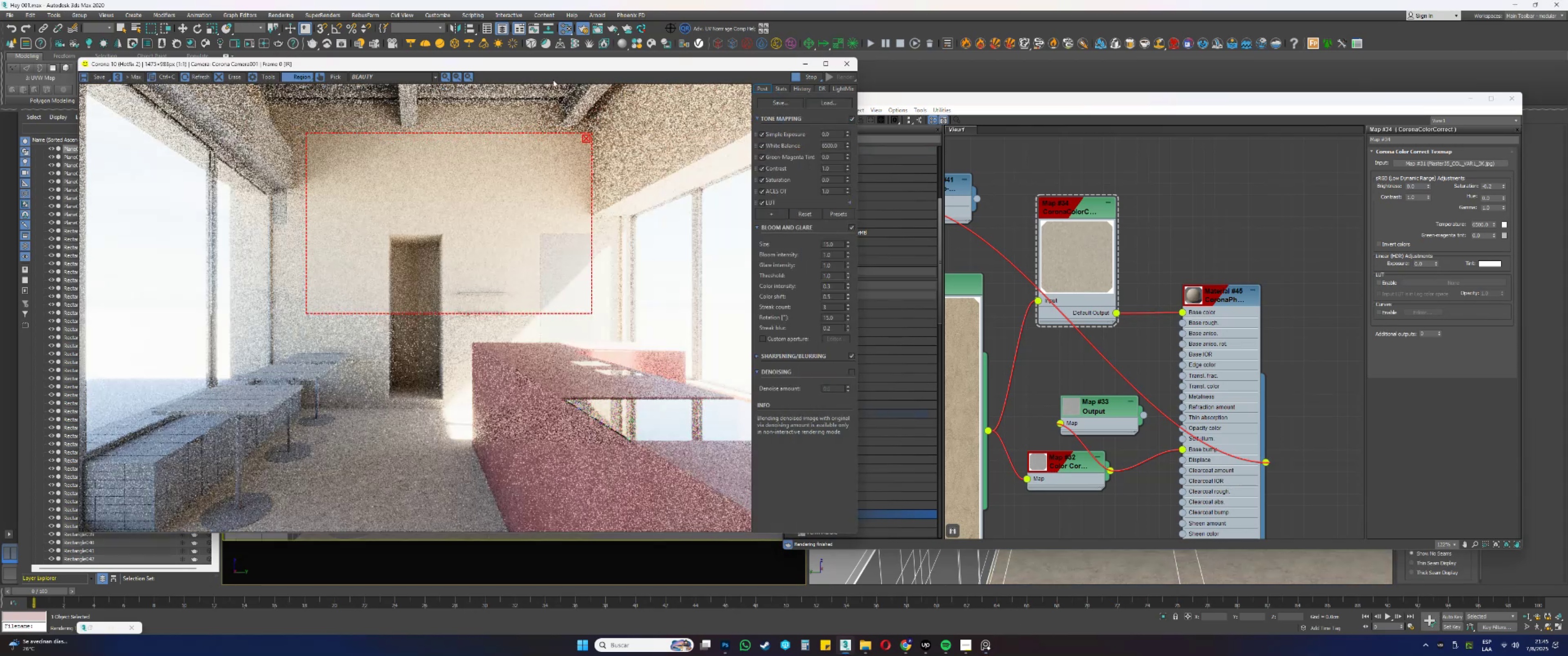 
wait(5.65)
 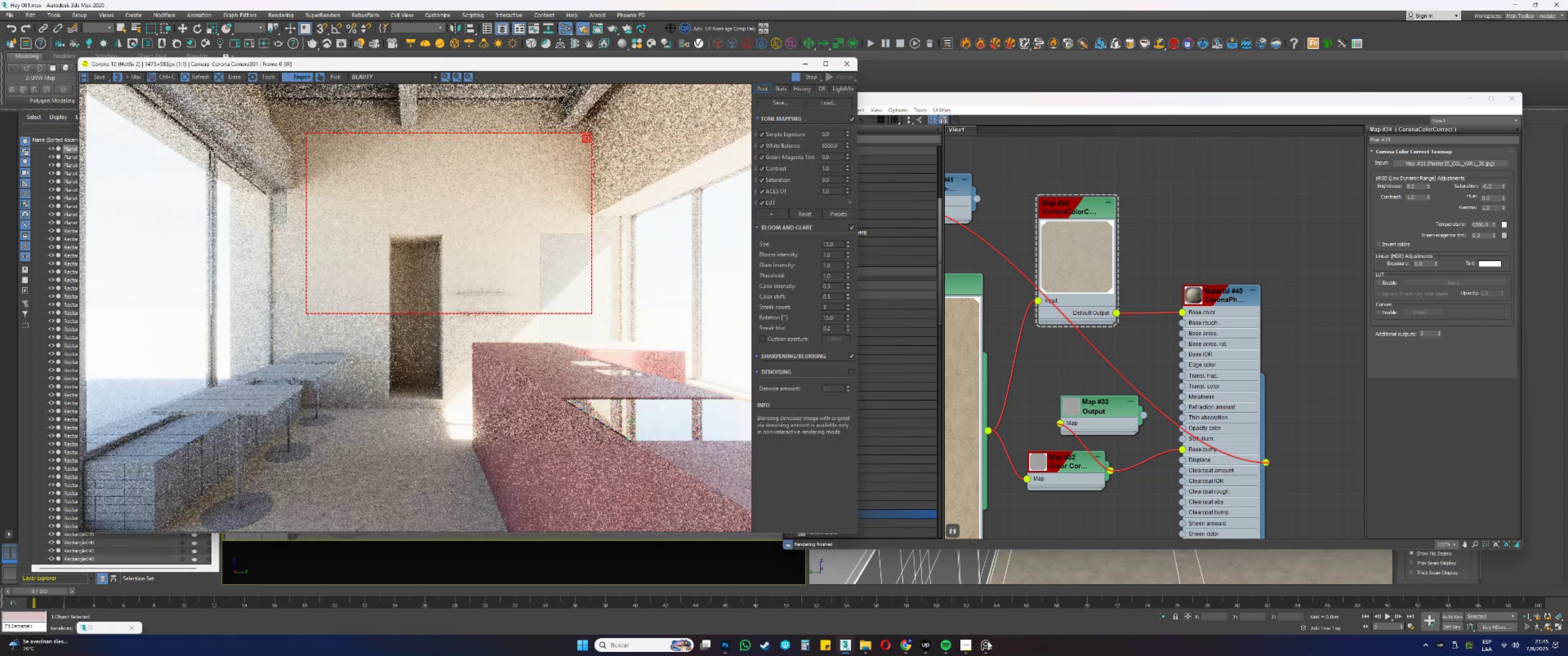 
left_click([267, 112])
 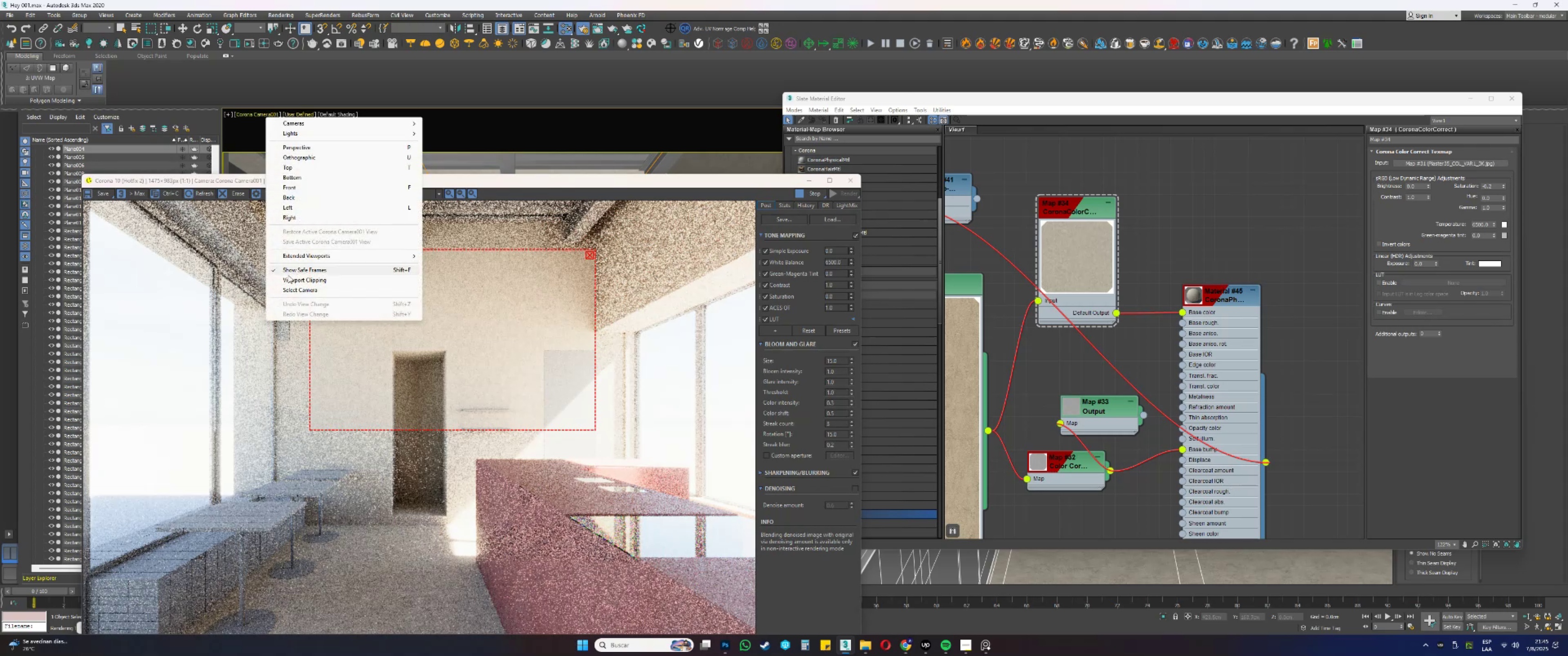 
left_click([291, 288])
 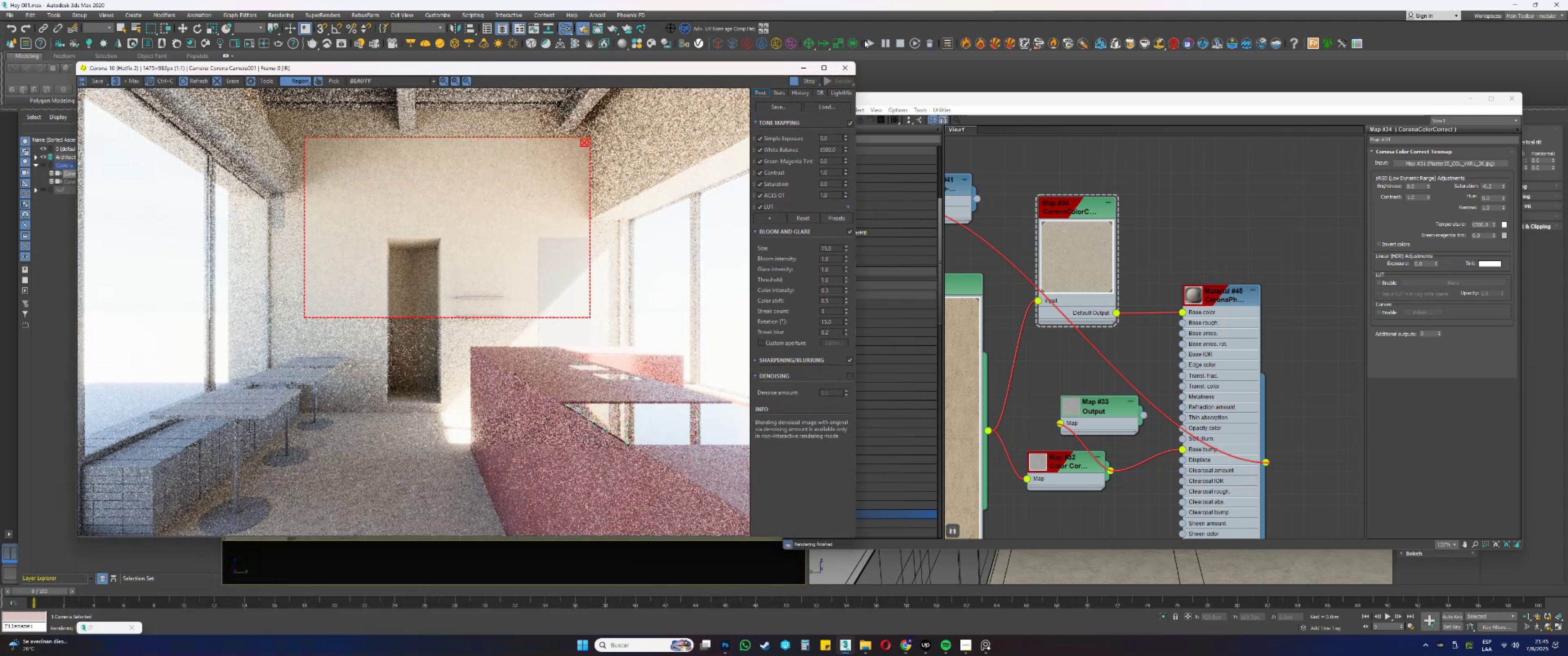 
left_click([1477, 97])
 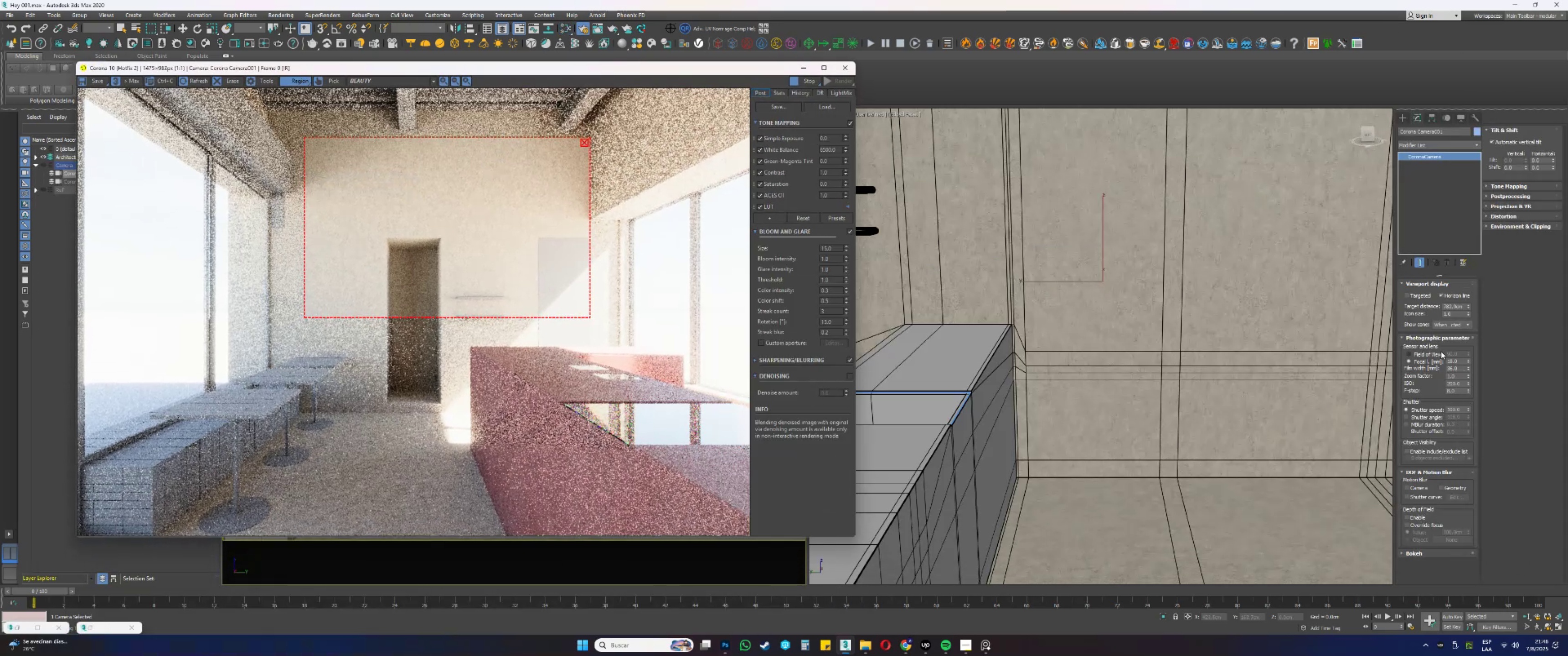 
type(tz[F3])
 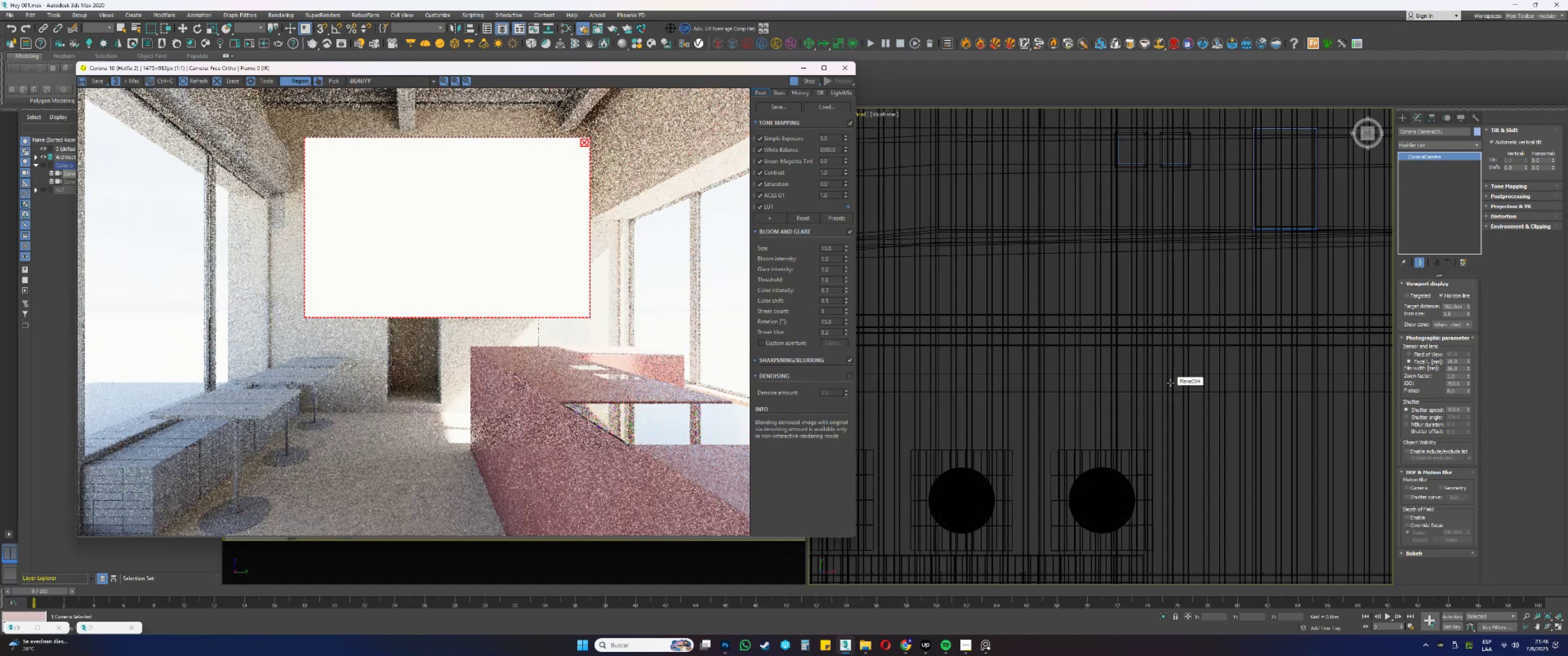 
scroll: coordinate [1252, 368], scroll_direction: down, amount: 7.0
 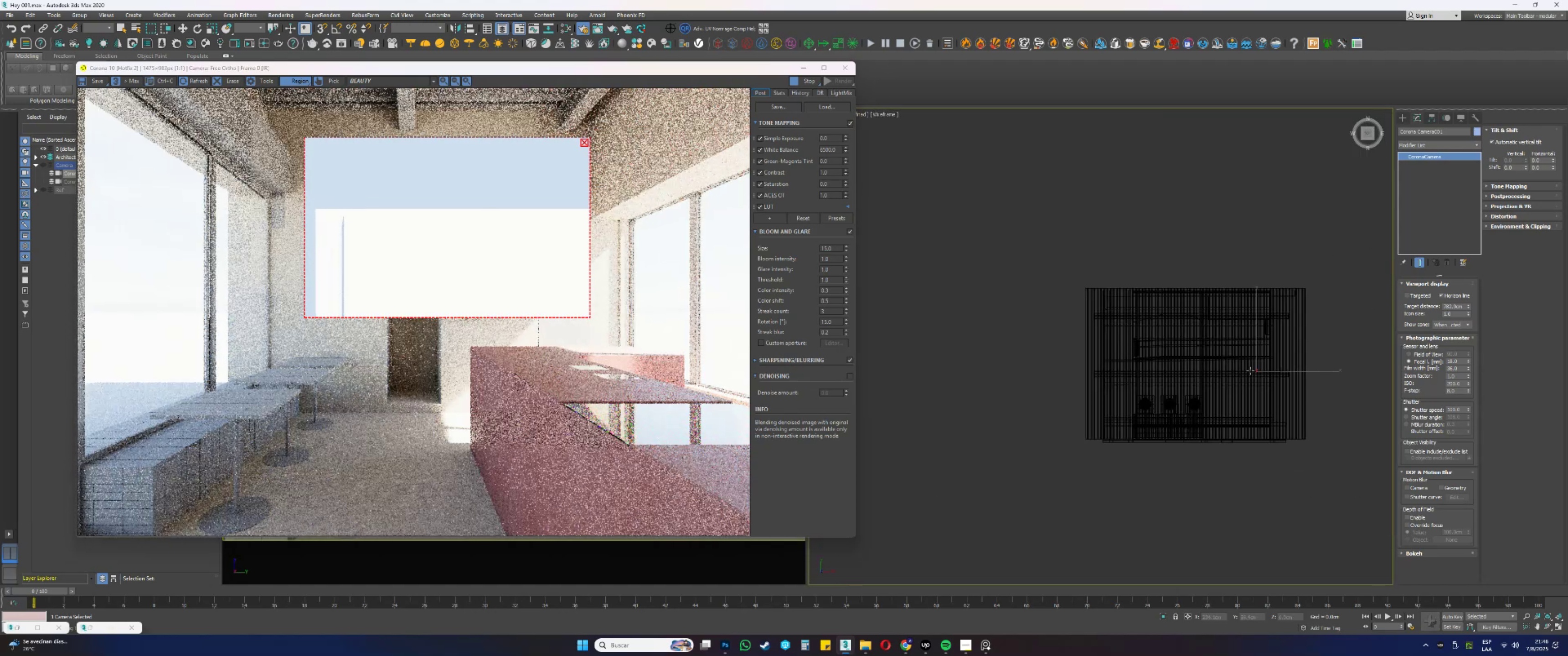 
type(w[F3][F3]tz)
 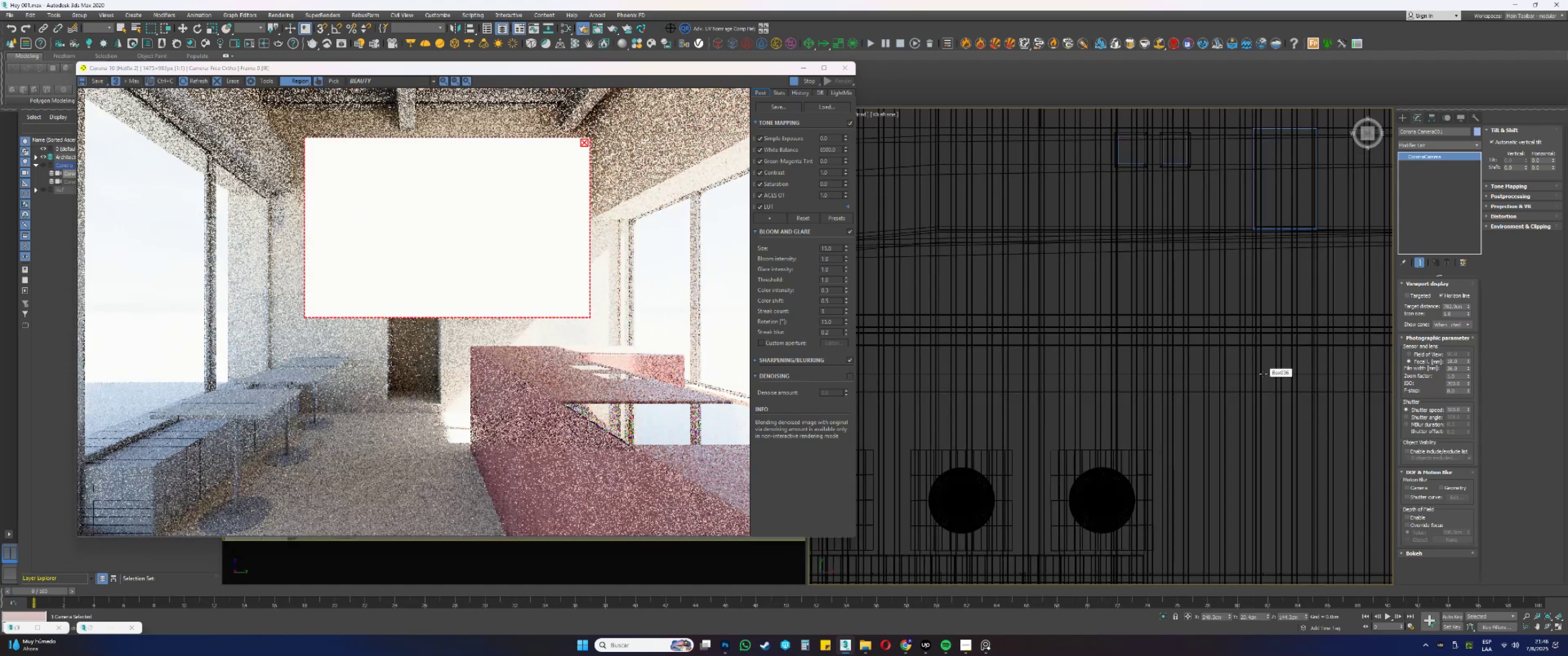 
scroll: coordinate [1253, 369], scroll_direction: down, amount: 4.0
 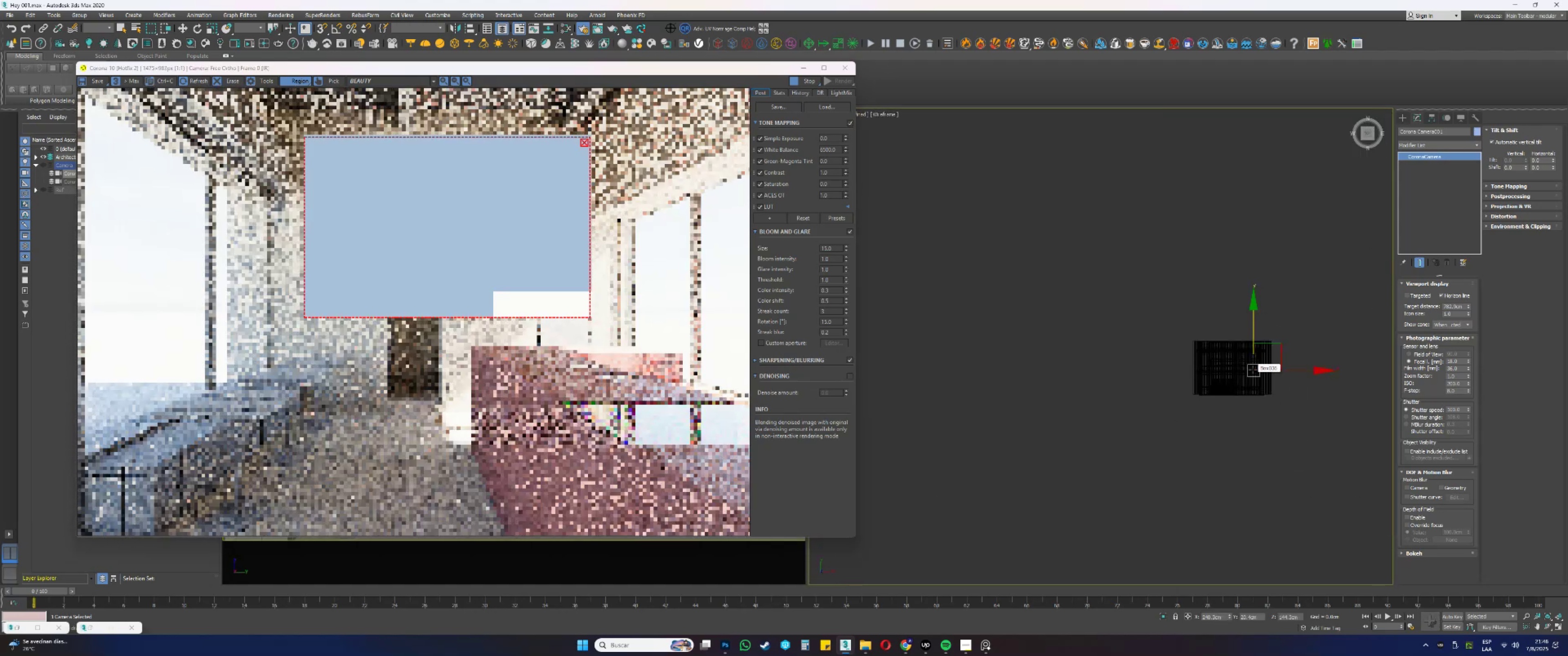 
hold_key(key=AltLeft, duration=0.44)
 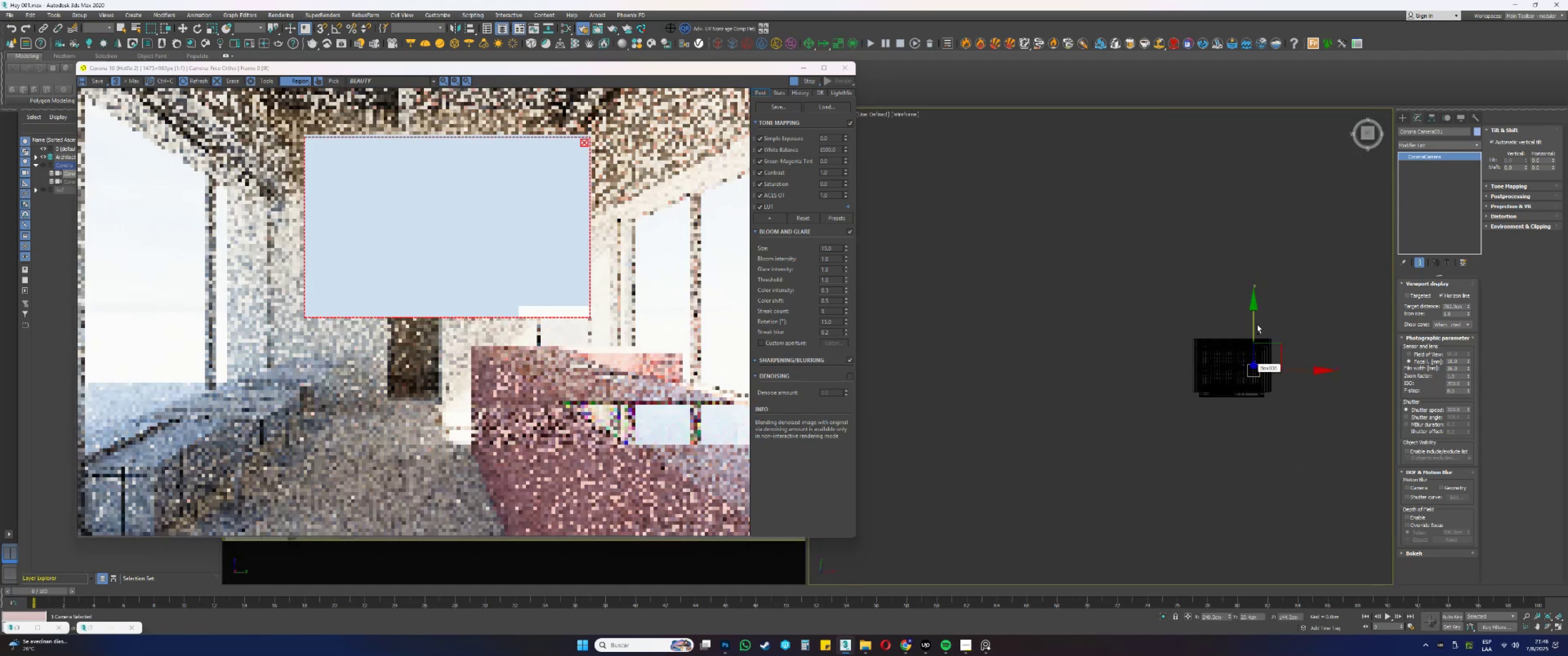 
scroll: coordinate [1258, 376], scroll_direction: up, amount: 6.0
 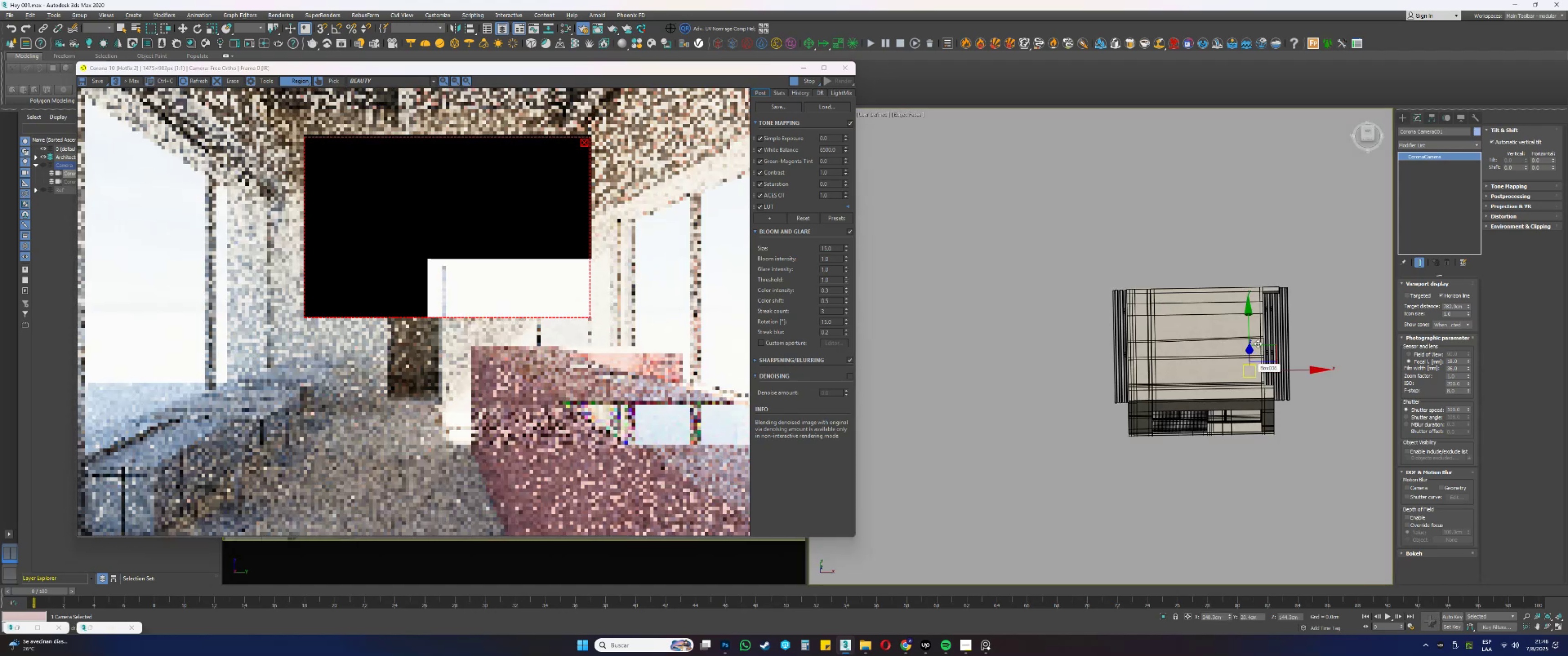 
hold_key(key=AltLeft, duration=0.77)
 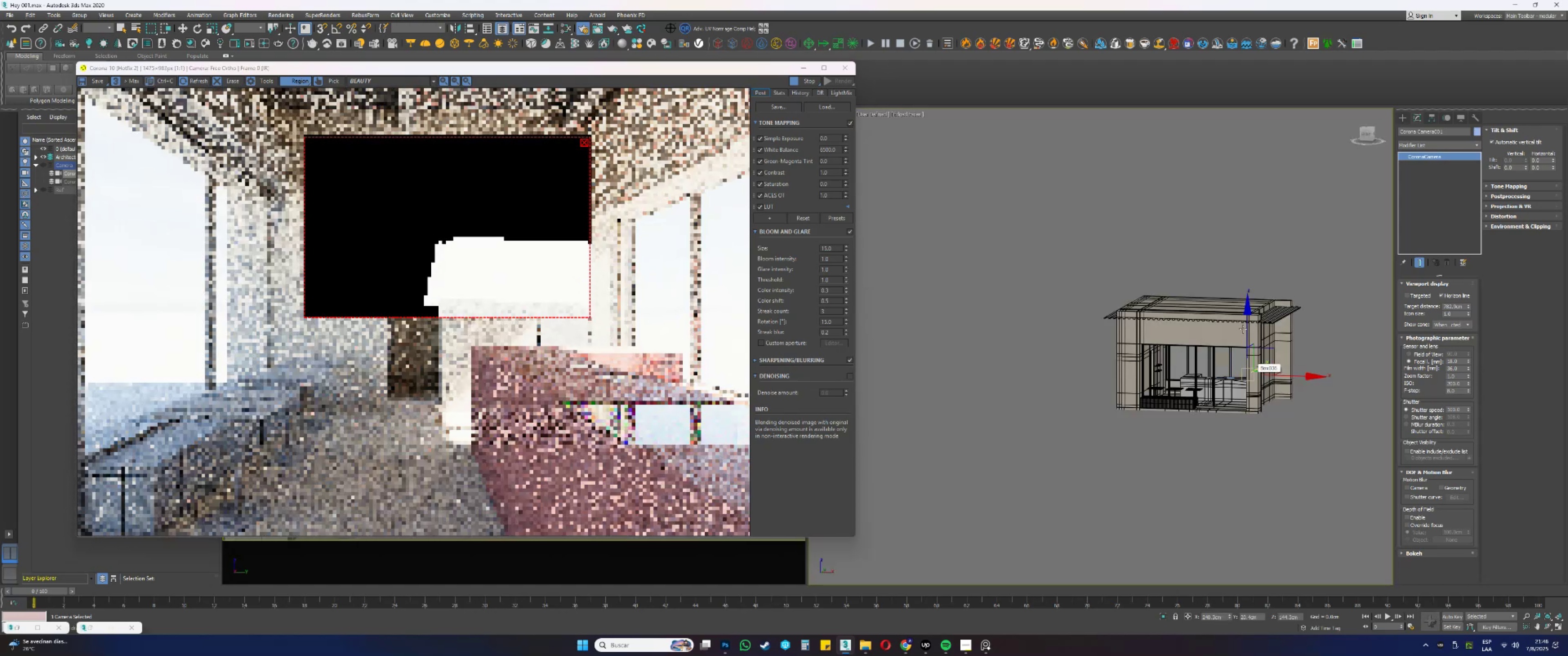 
scroll: coordinate [1247, 369], scroll_direction: up, amount: 3.0
 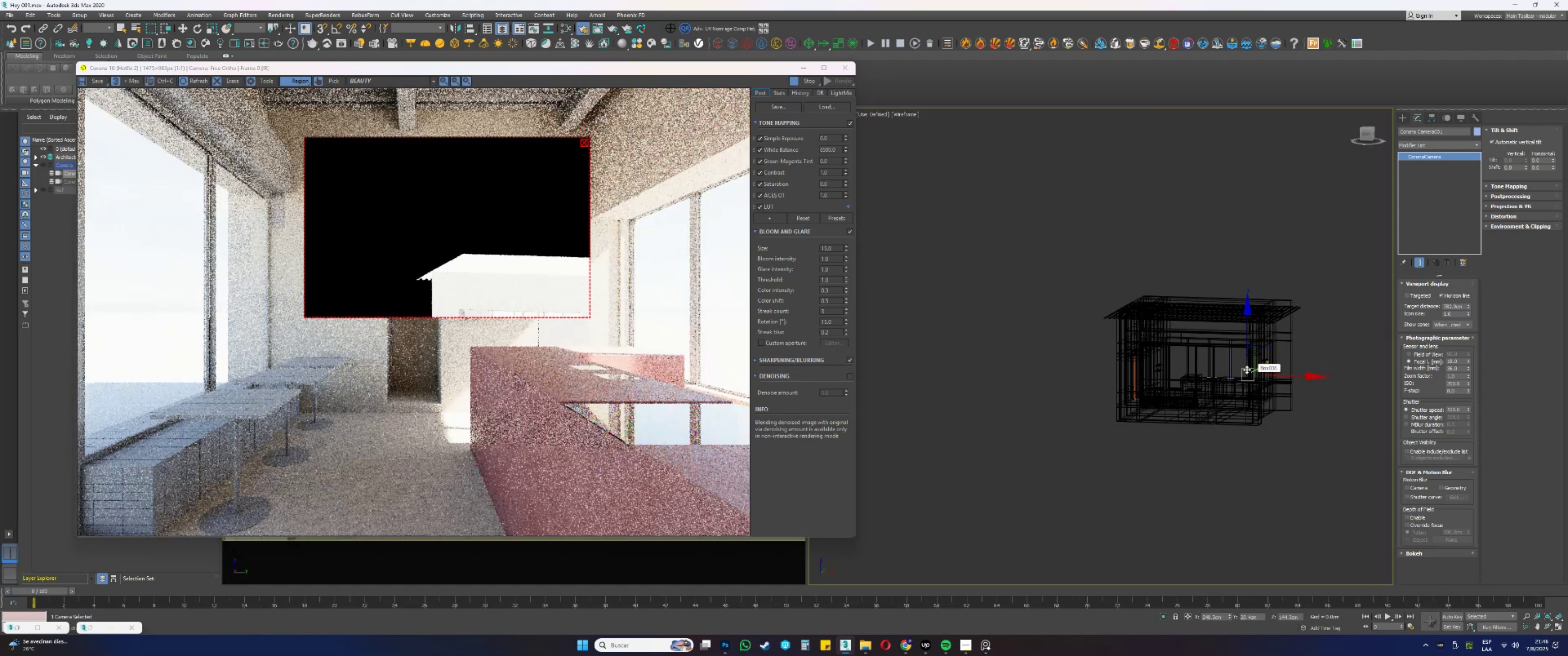 
hold_key(key=AltLeft, duration=1.08)
 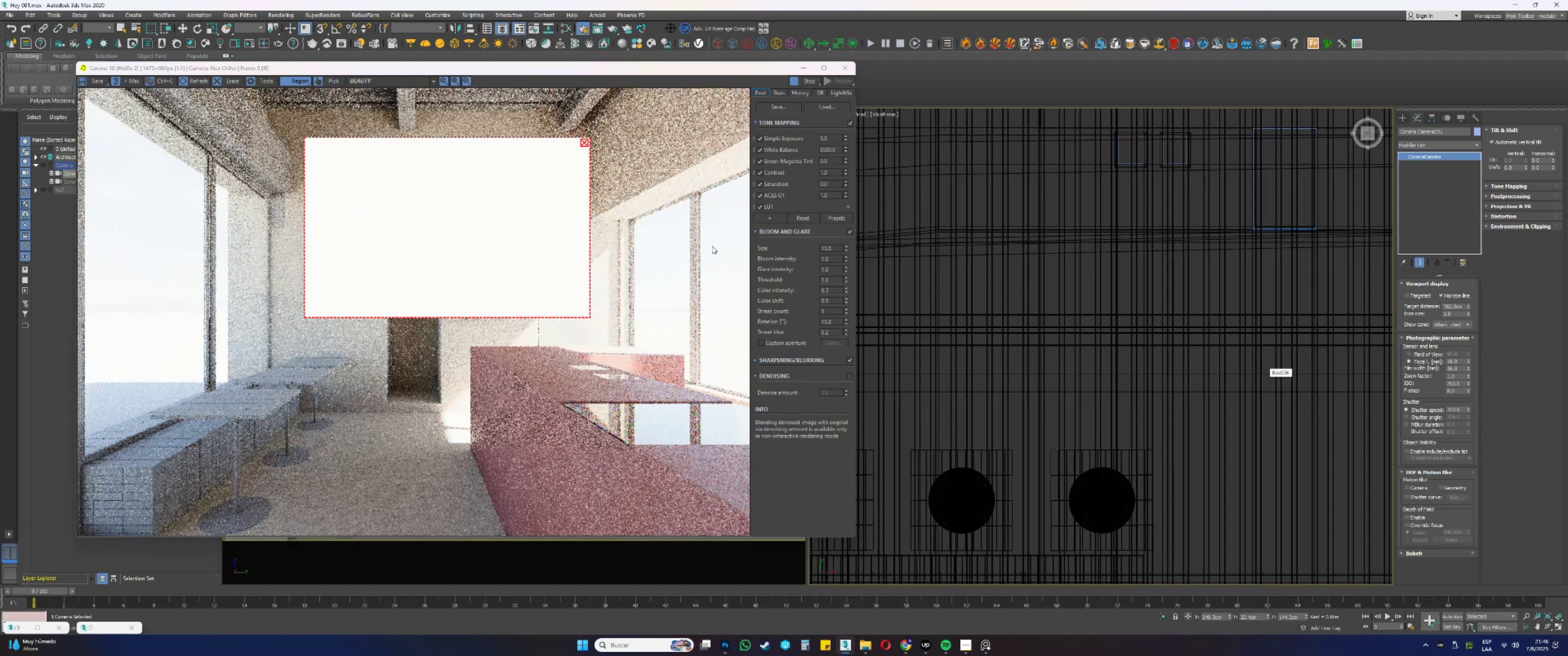 
left_click([802, 80])
 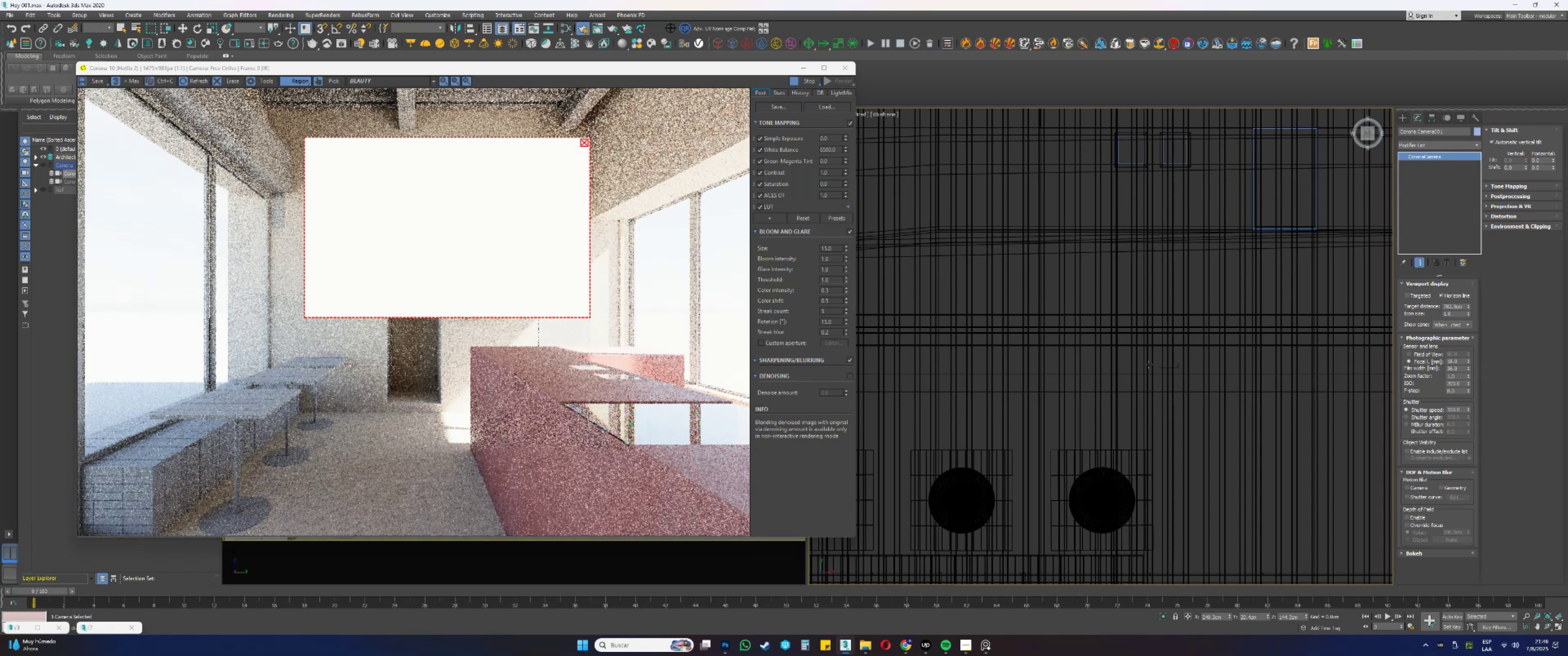 
scroll: coordinate [1149, 364], scroll_direction: down, amount: 5.0
 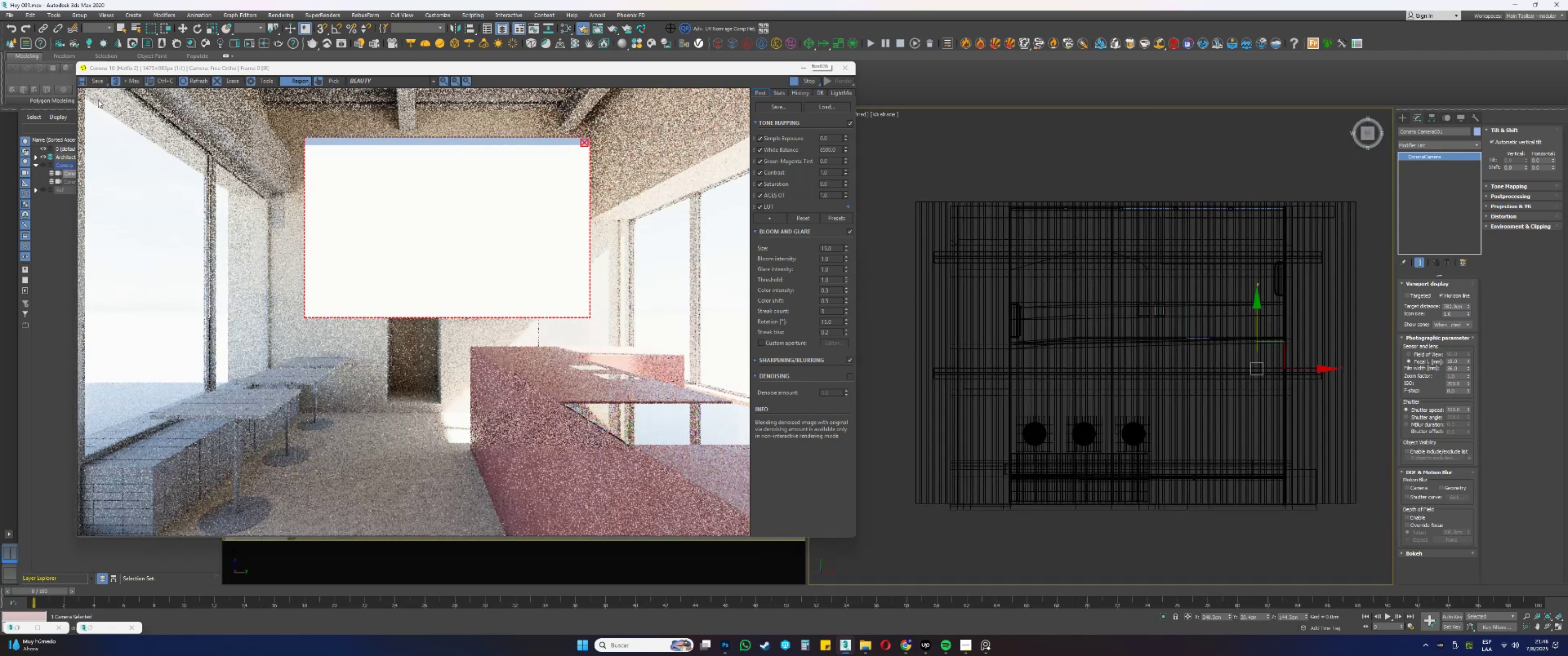 
left_click([41, 165])
 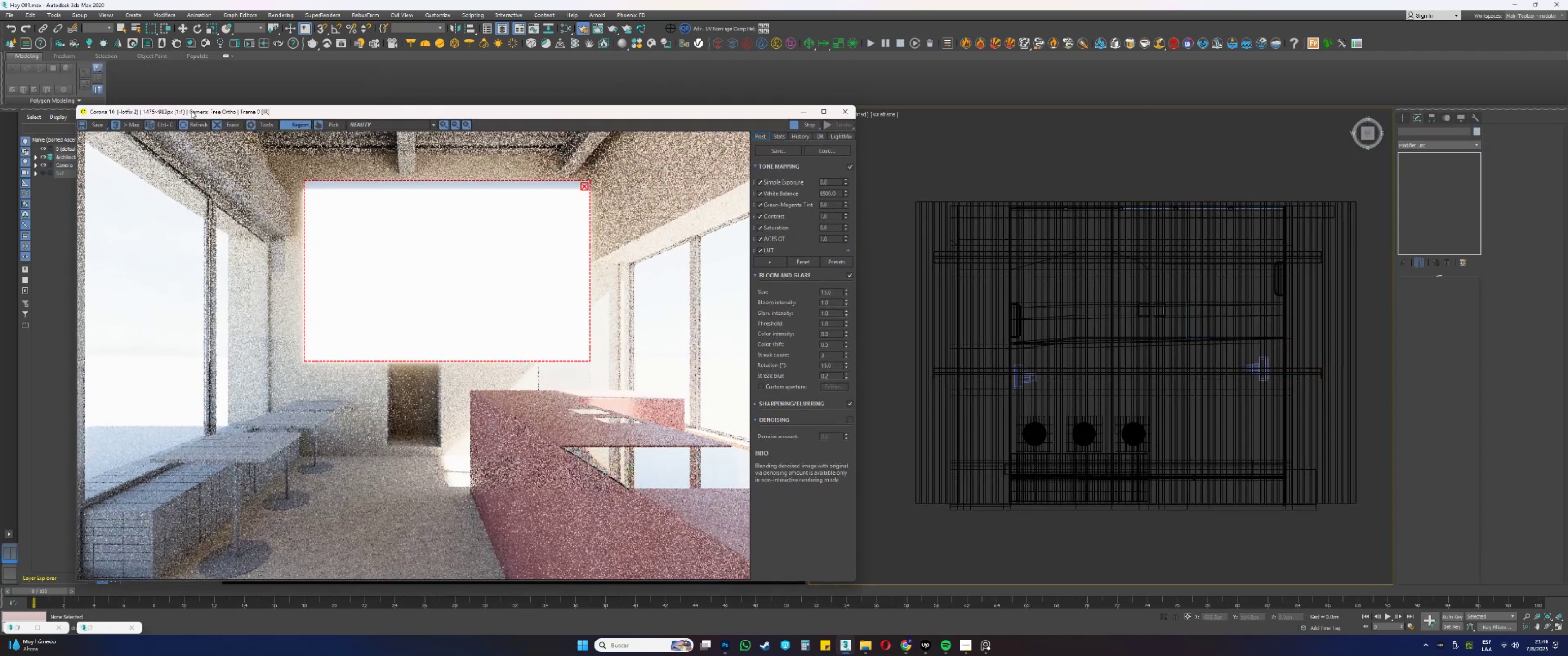 
wait(5.19)
 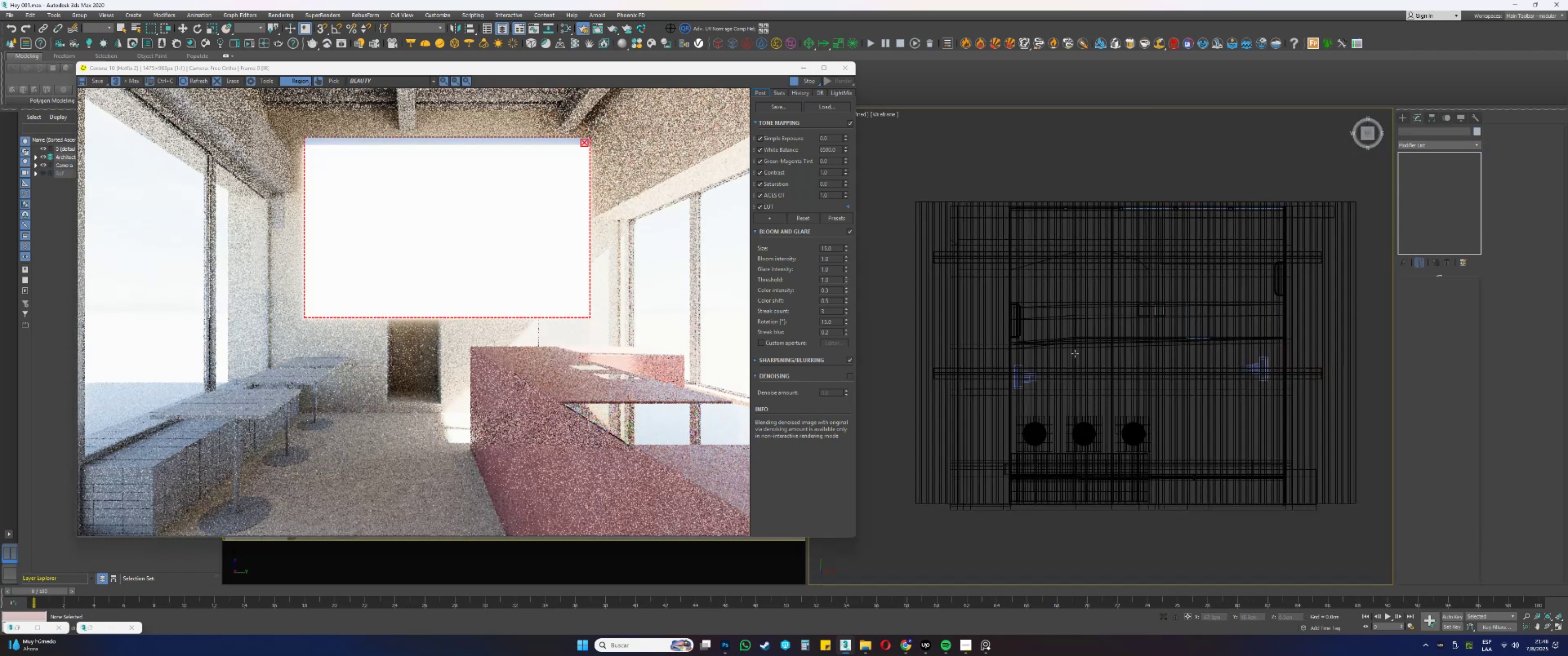 
left_click([248, 114])
 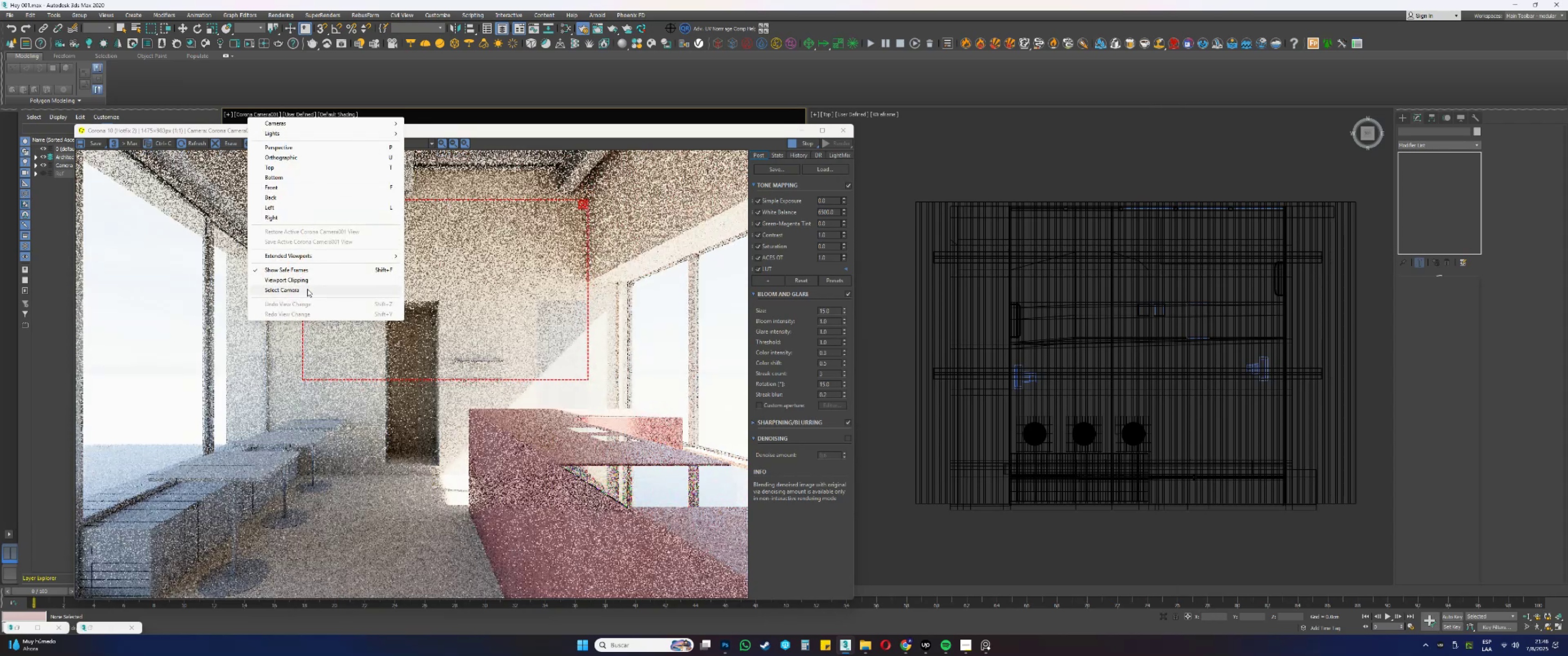 
left_click([299, 293])
 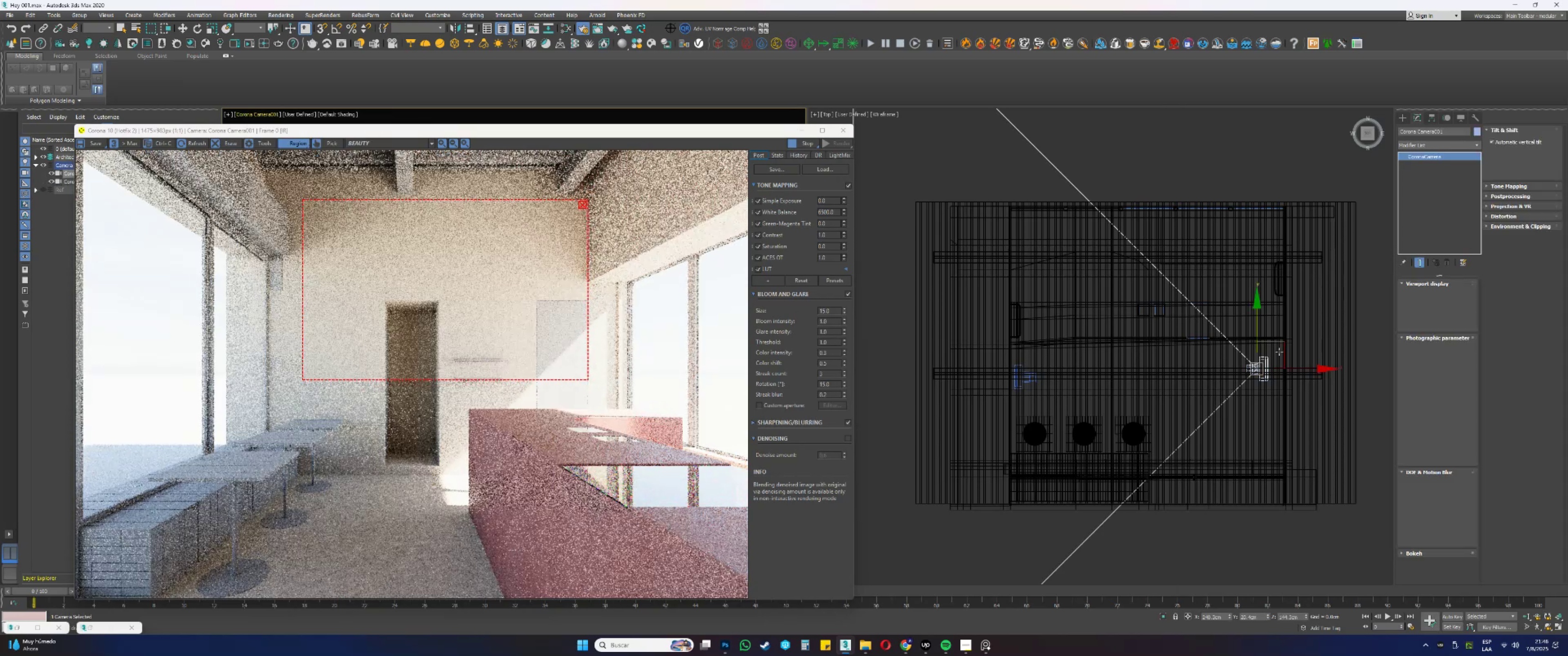 
mouse_move([1469, 315])
 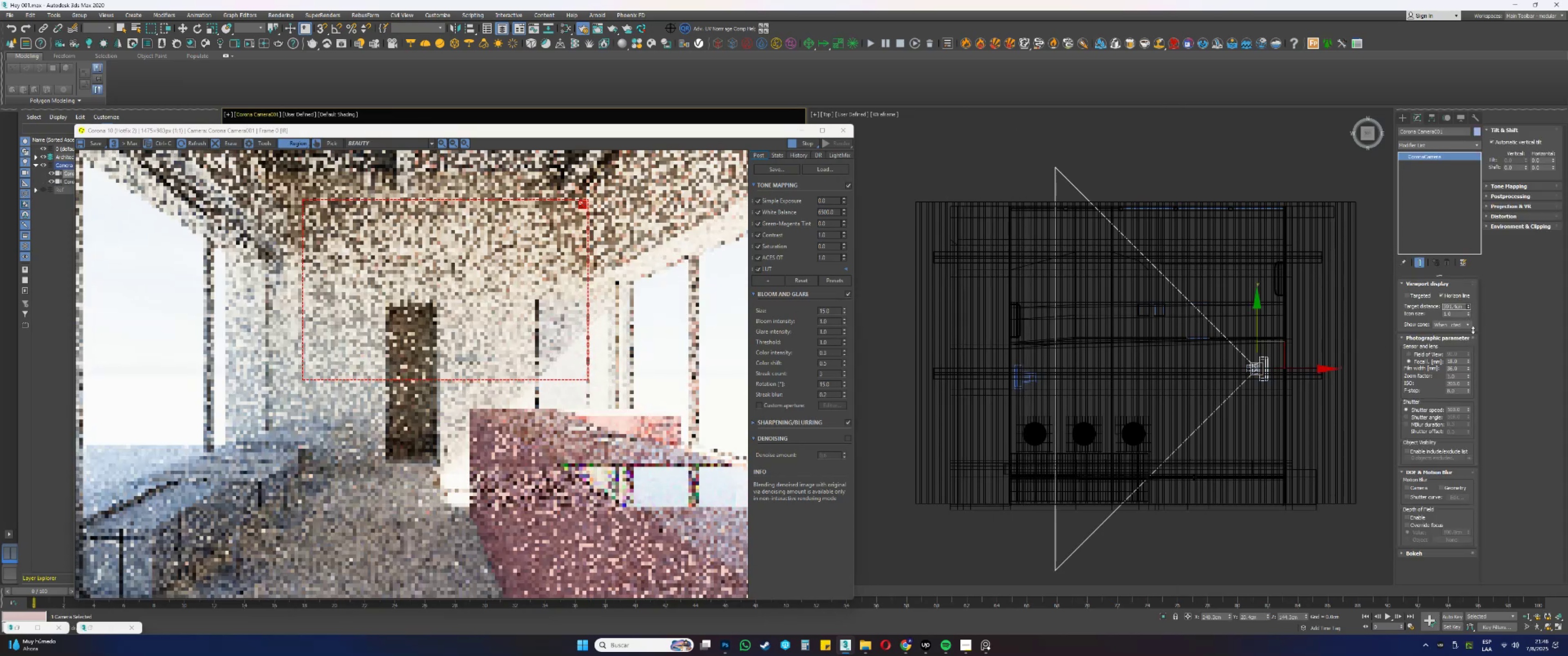 
wait(5.81)
 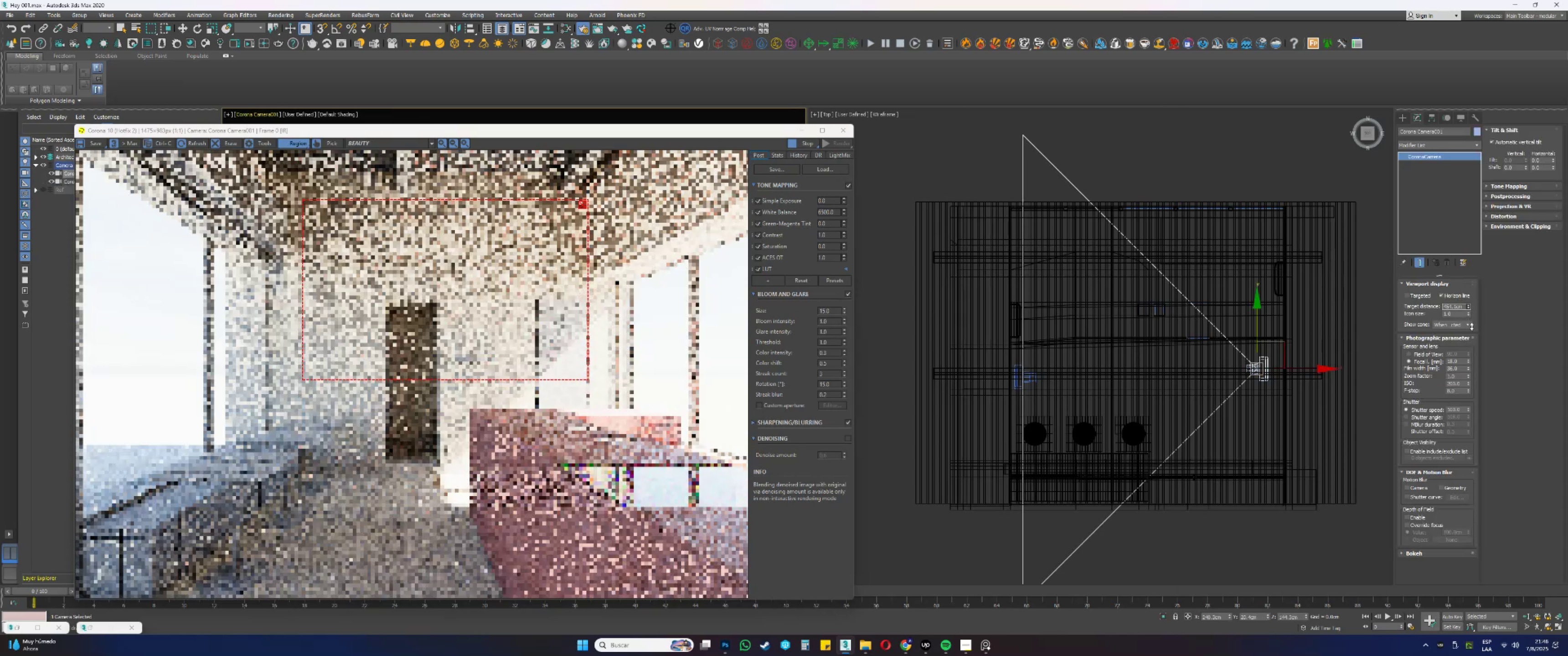 
double_click([1460, 391])
 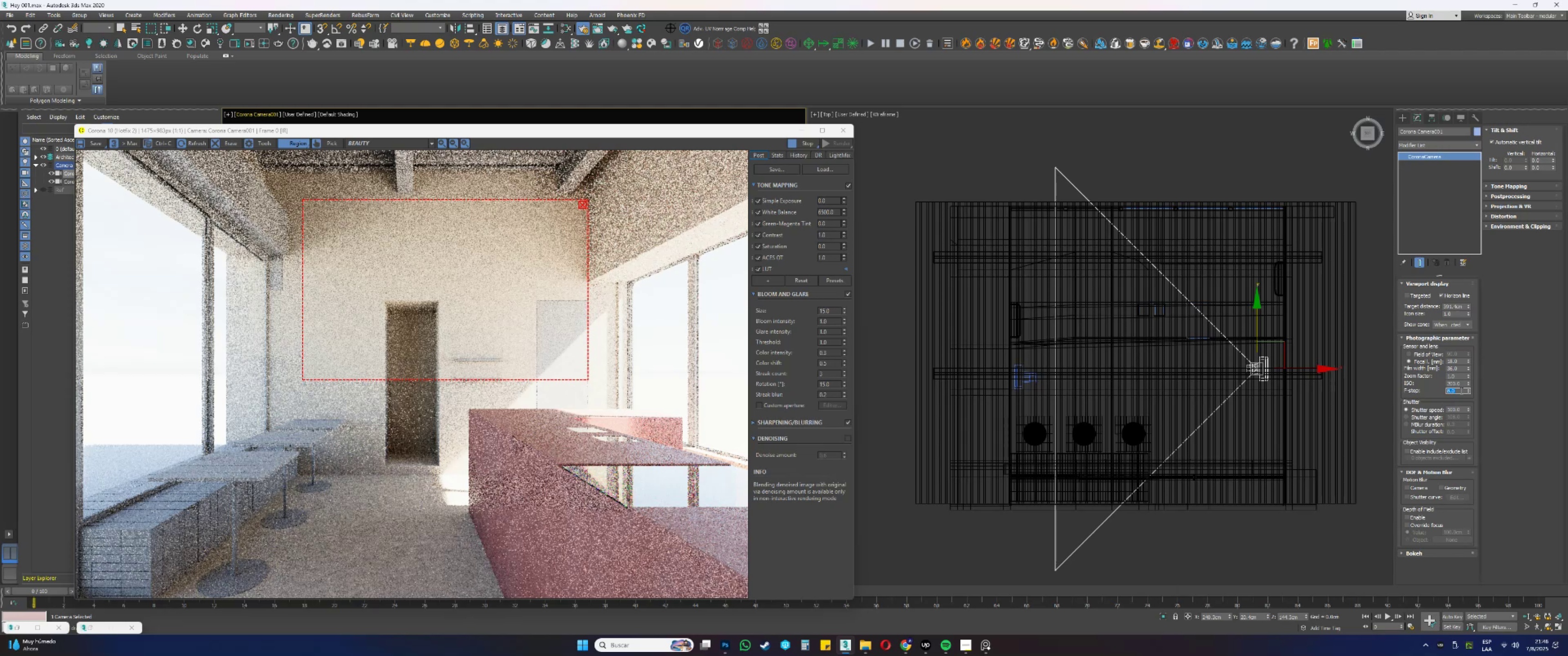 
key(Numpad1)
 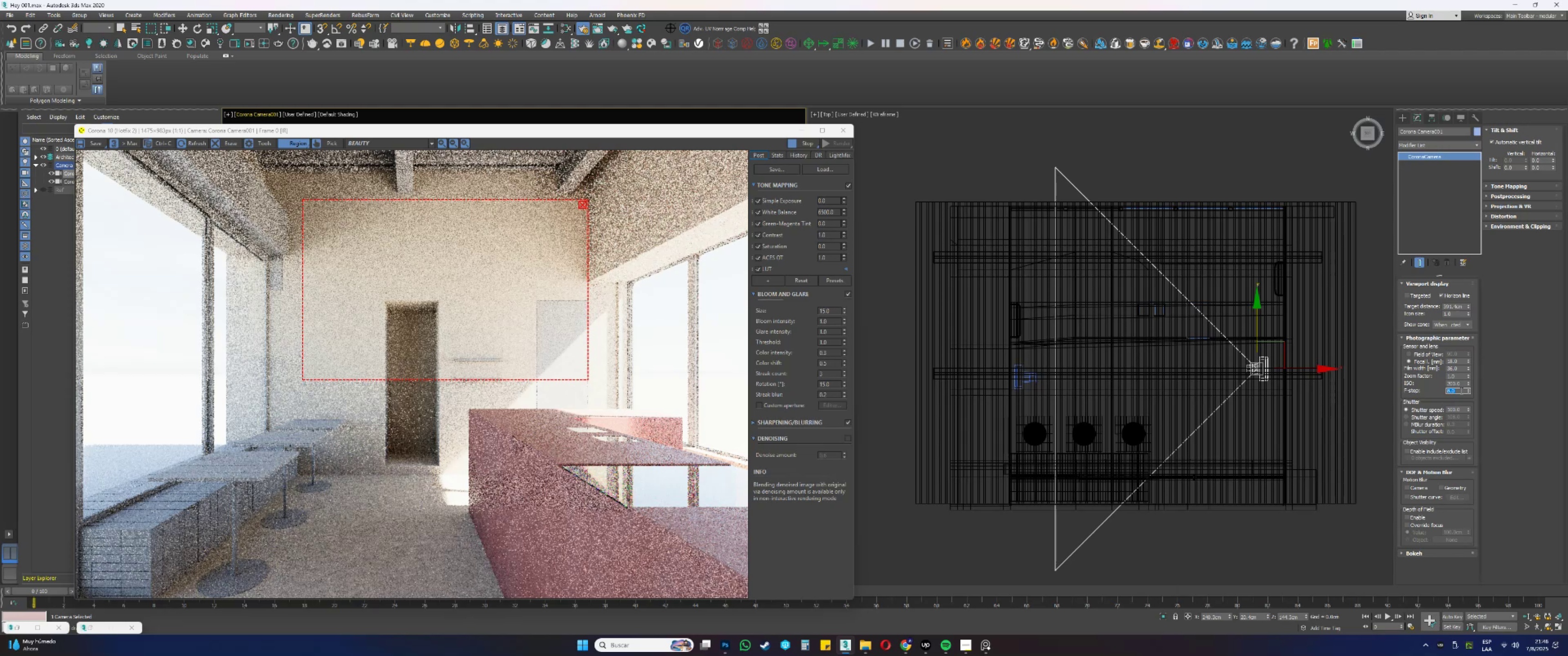 
key(Numpad6)
 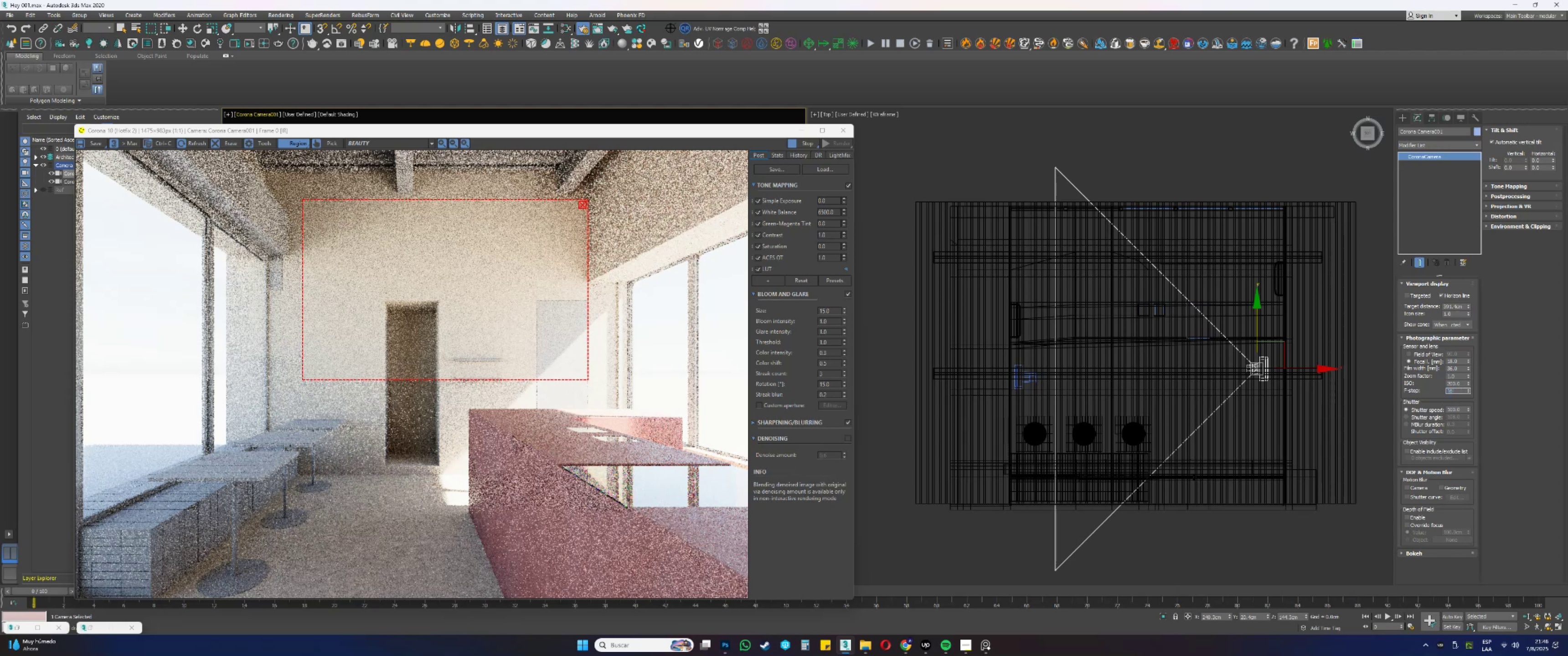 
key(NumpadEnter)
 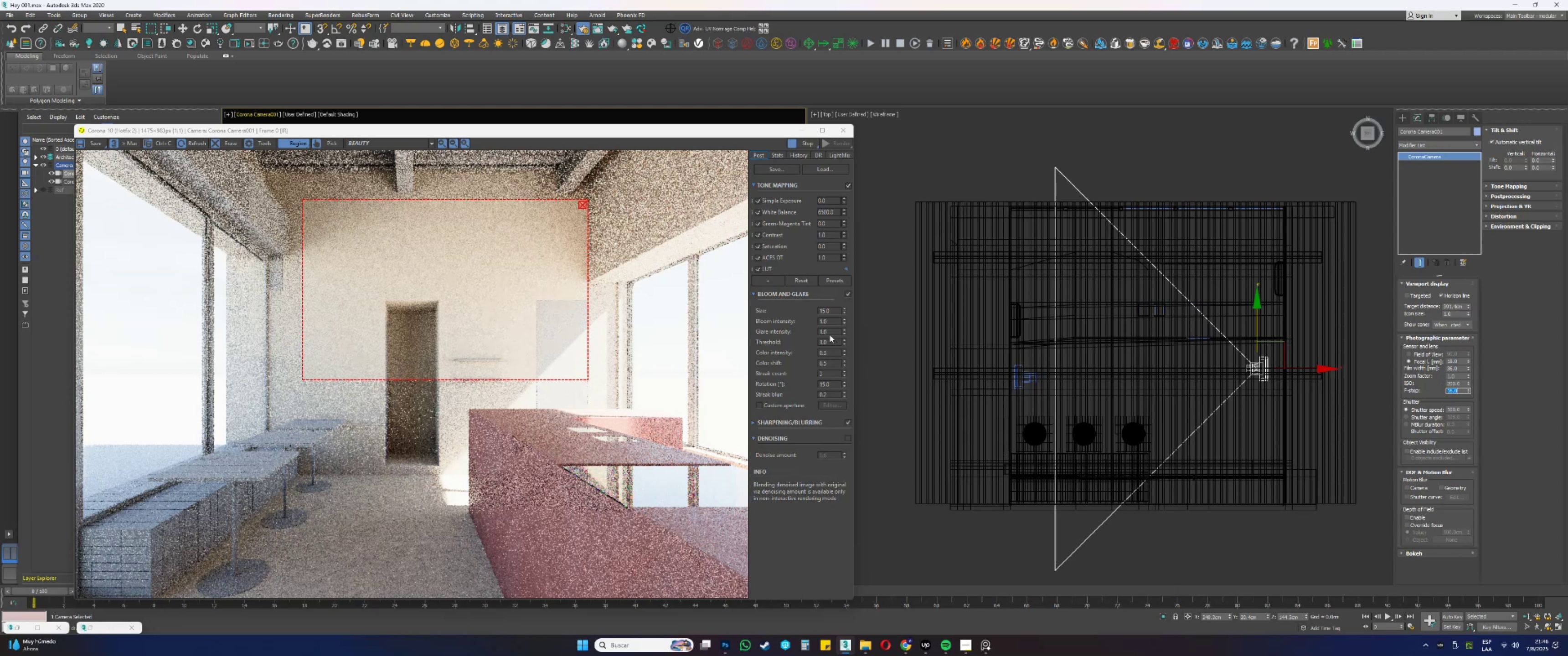 
scroll: coordinate [466, 277], scroll_direction: up, amount: 3.0
 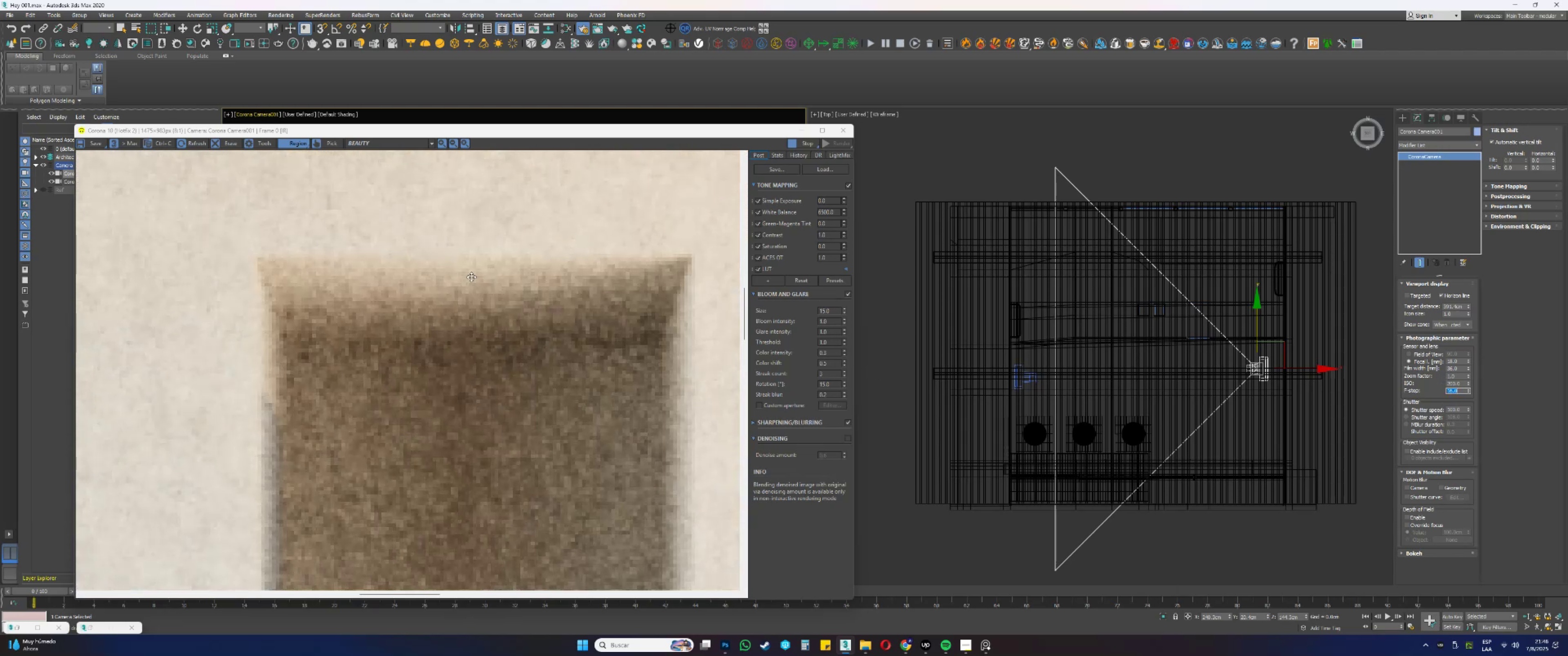 
scroll: coordinate [471, 277], scroll_direction: down, amount: 2.0
 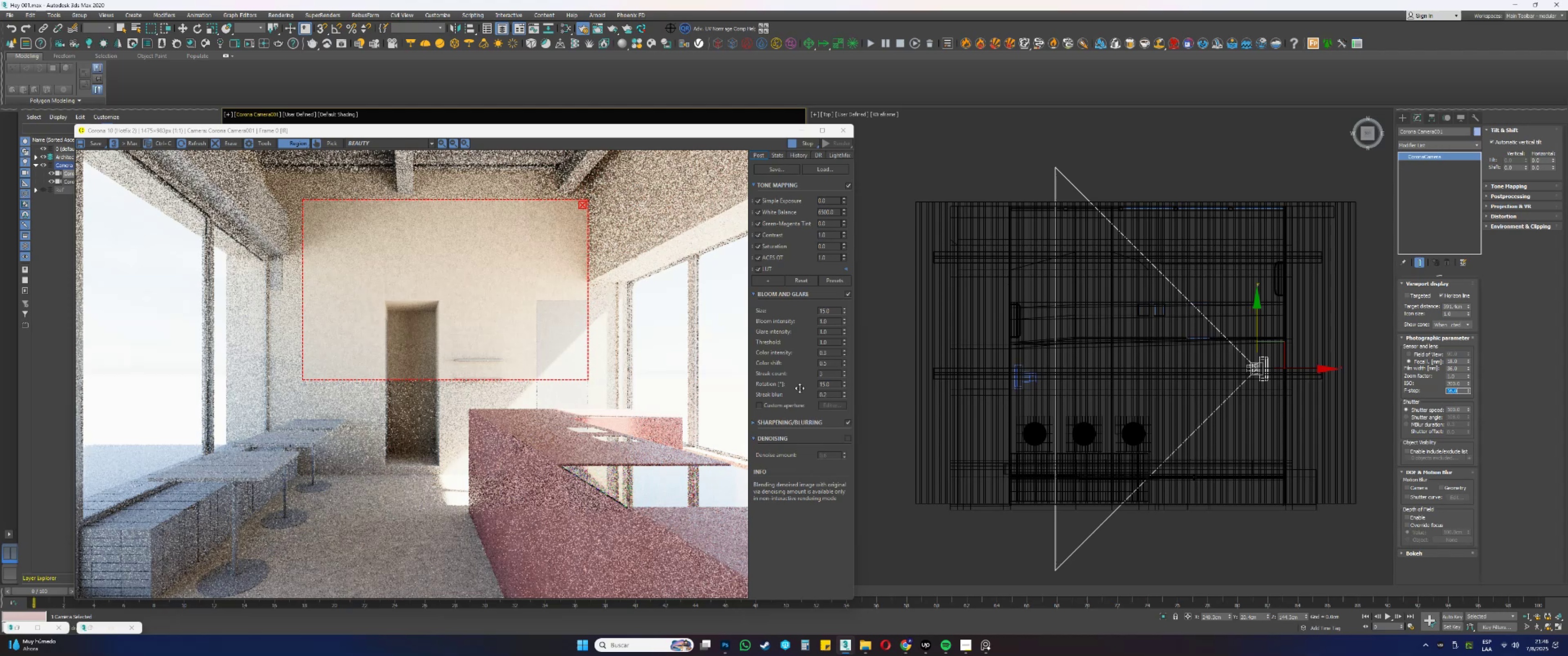 
left_click([985, 642])
 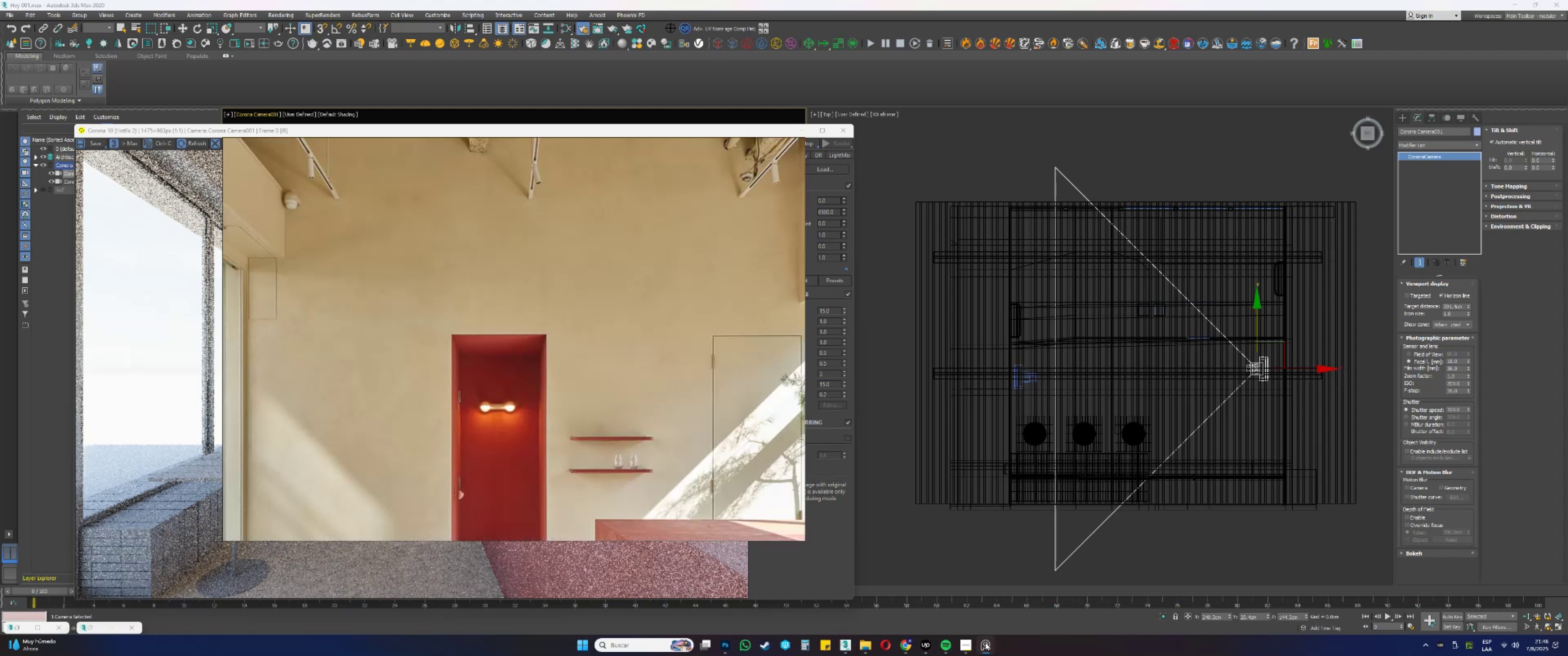 
left_click([985, 642])
 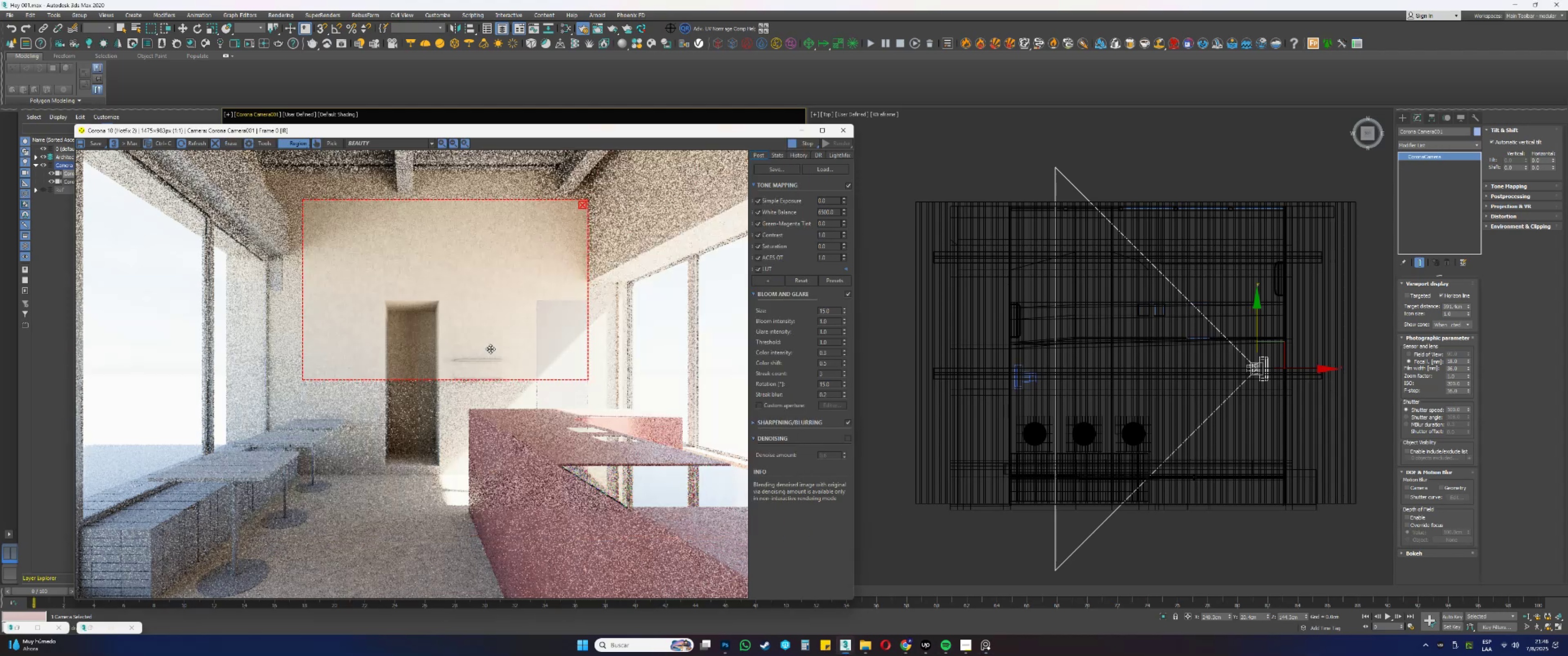 
scroll: coordinate [481, 236], scroll_direction: up, amount: 3.0
 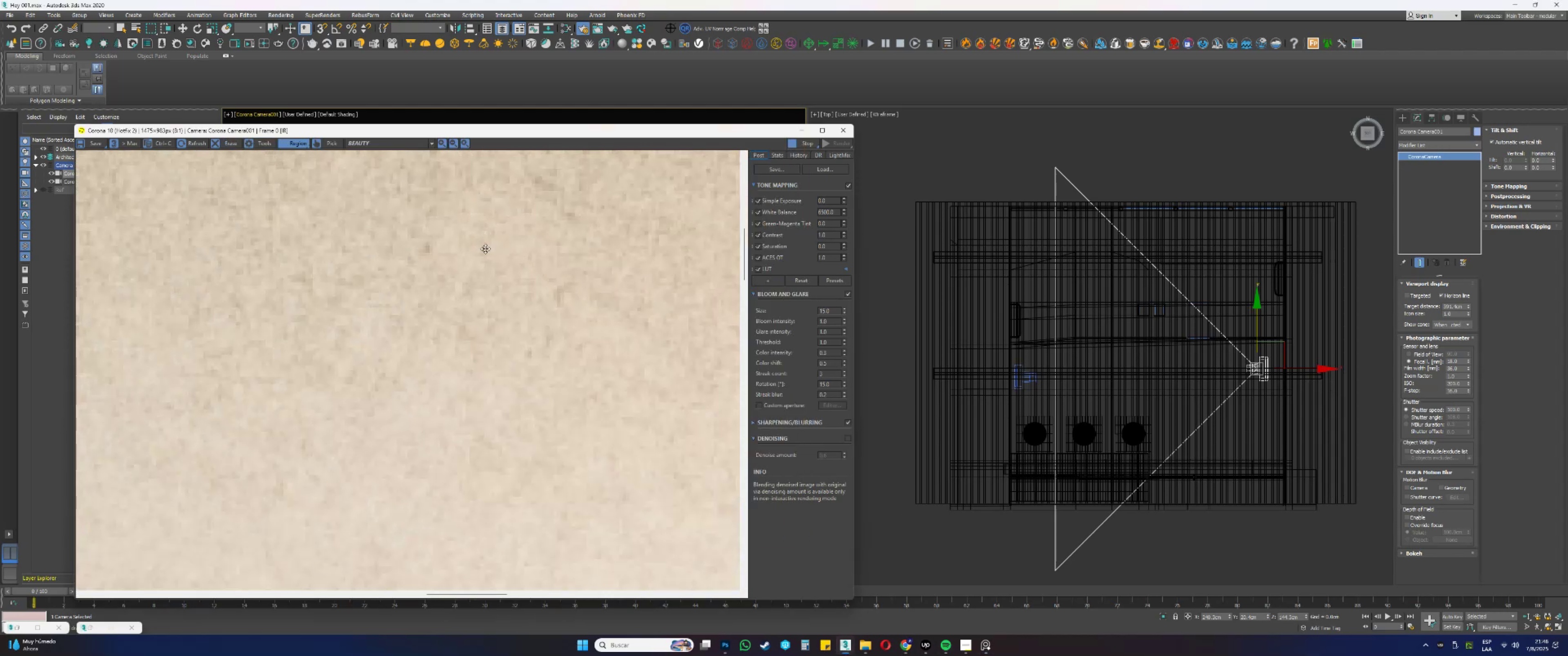 
scroll: coordinate [494, 282], scroll_direction: down, amount: 2.0
 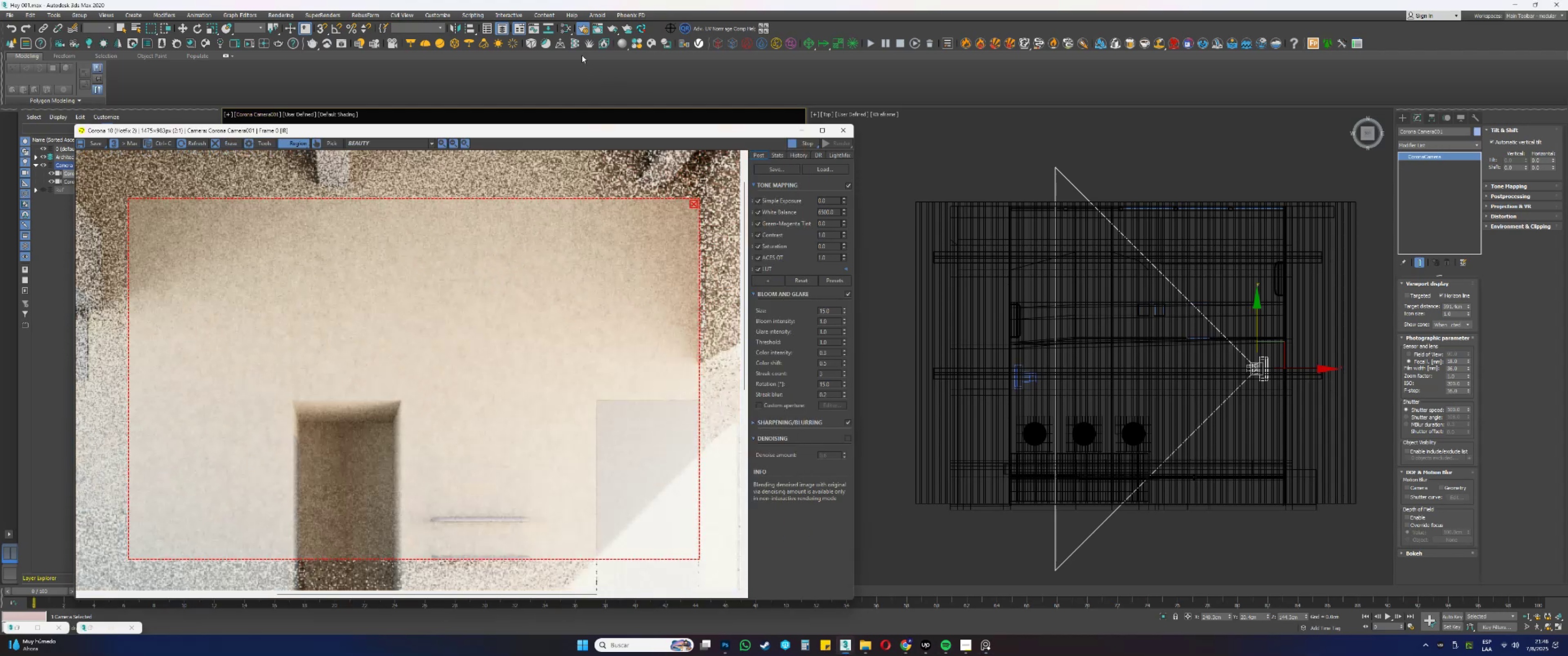 
left_click([570, 27])
 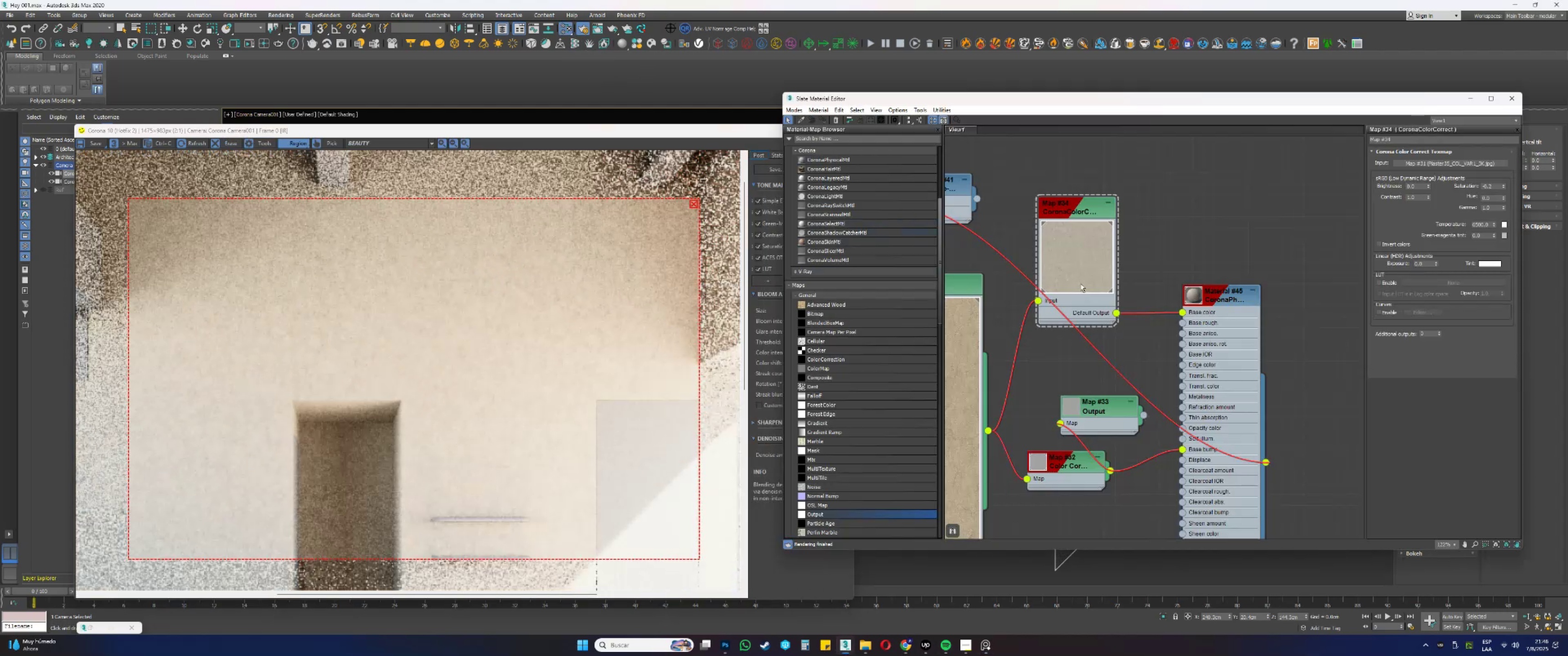 
scroll: coordinate [1111, 297], scroll_direction: up, amount: 19.0
 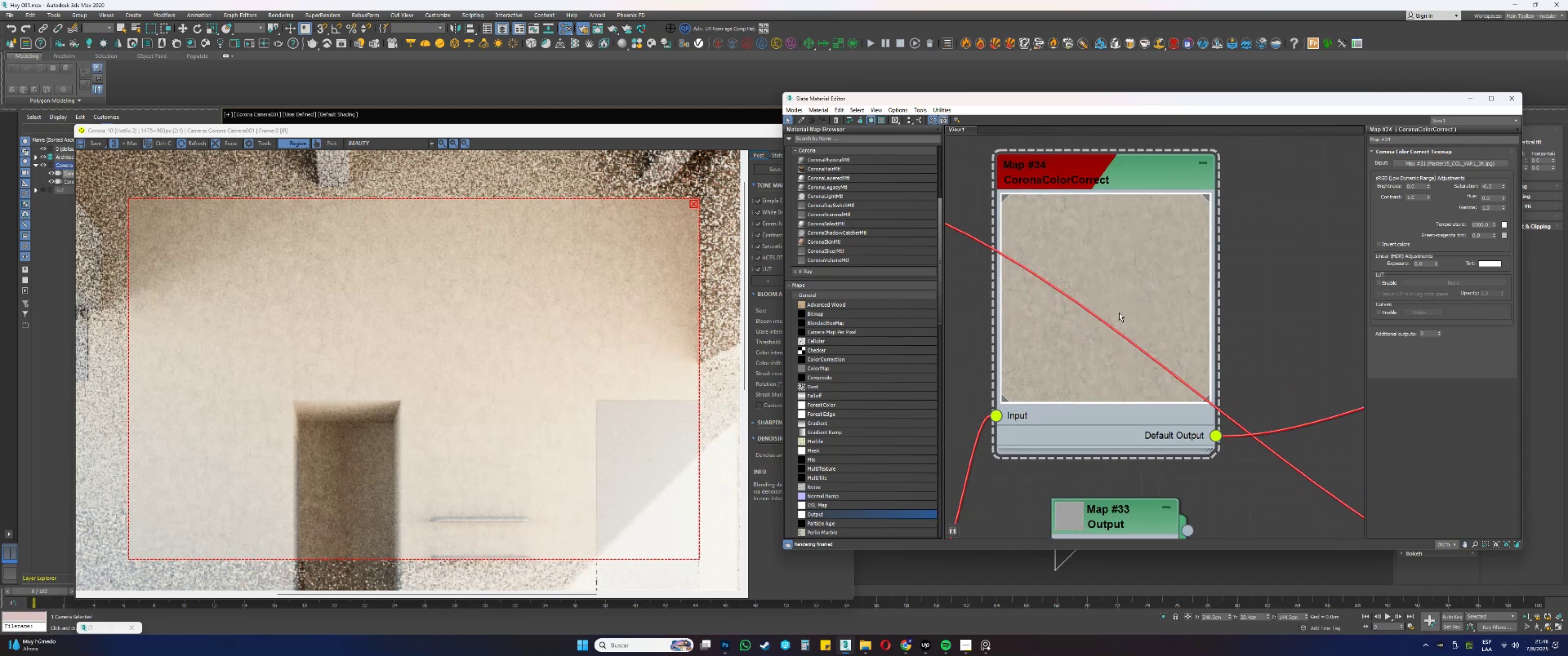 
scroll: coordinate [480, 356], scroll_direction: down, amount: 8.0
 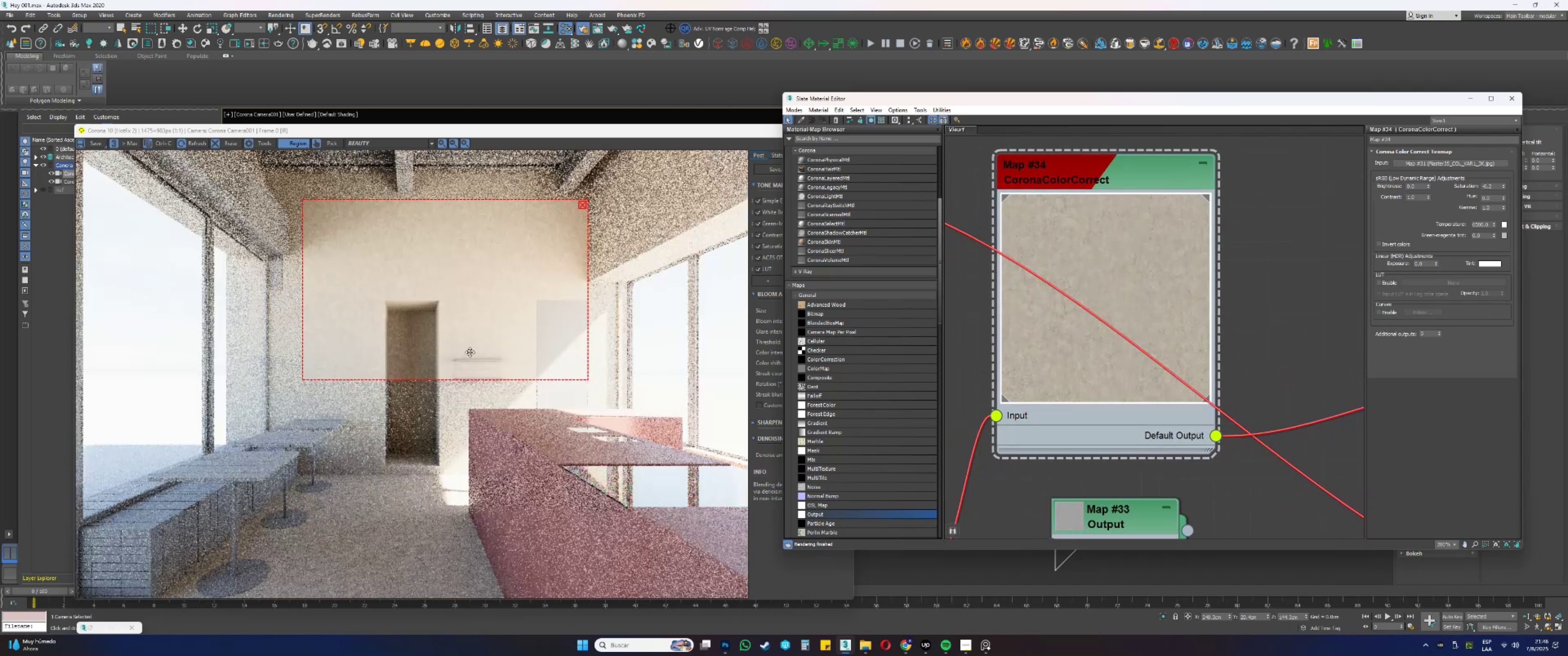 
scroll: coordinate [395, 271], scroll_direction: up, amount: 2.0
 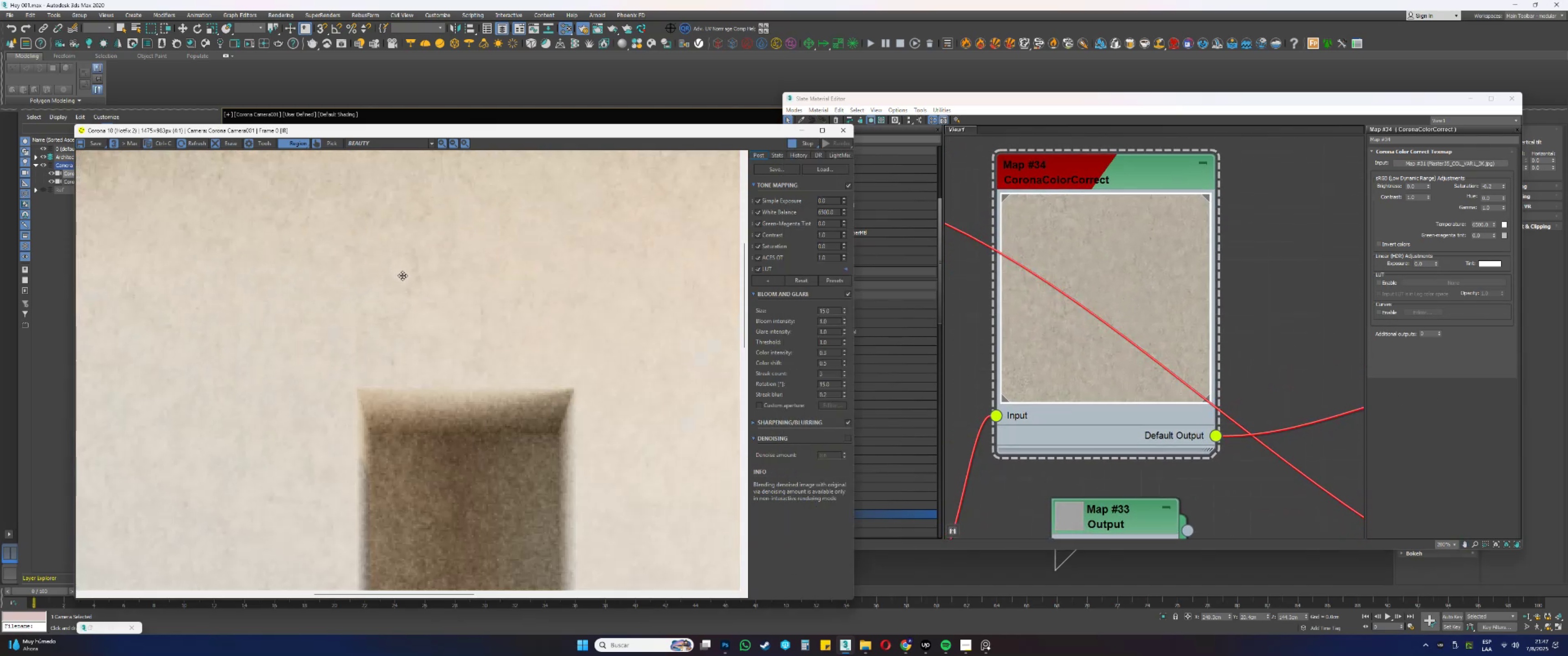 
scroll: coordinate [454, 357], scroll_direction: down, amount: 2.0
 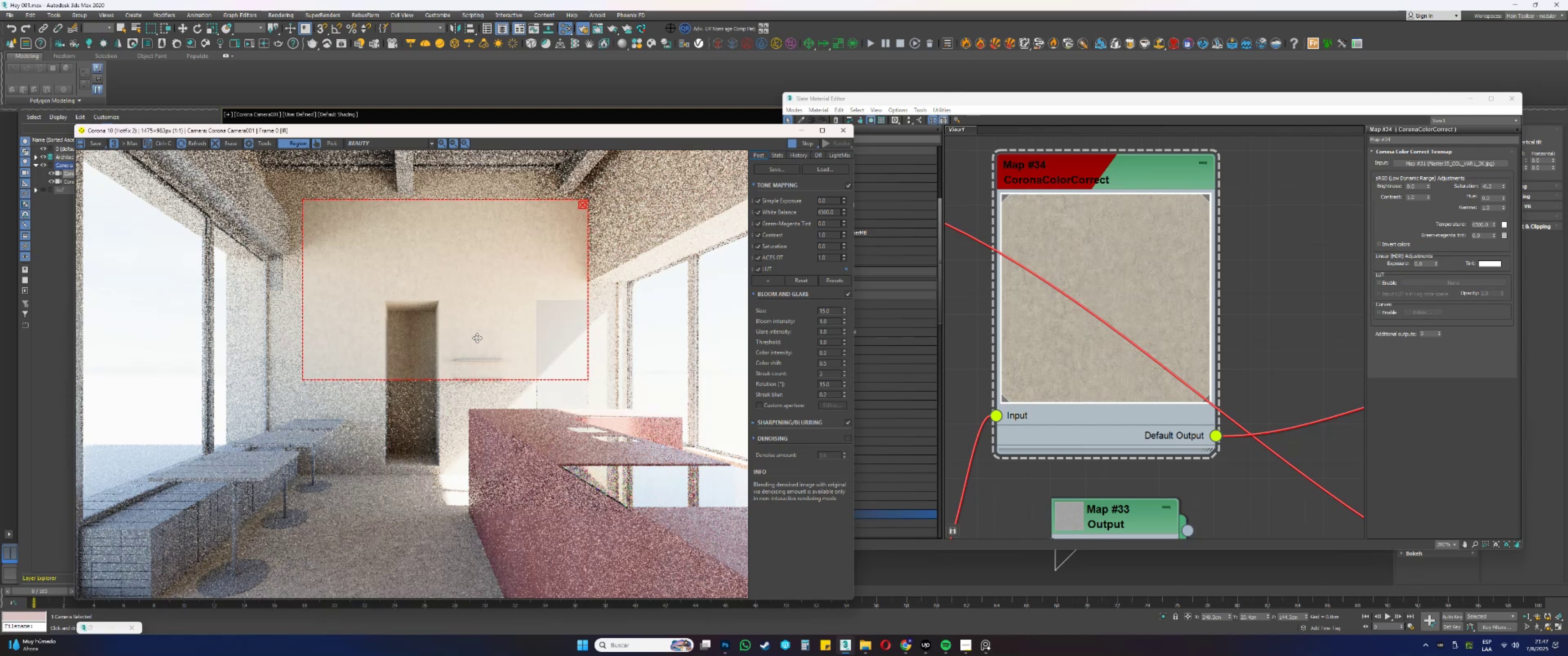 
scroll: coordinate [521, 254], scroll_direction: up, amount: 1.0
 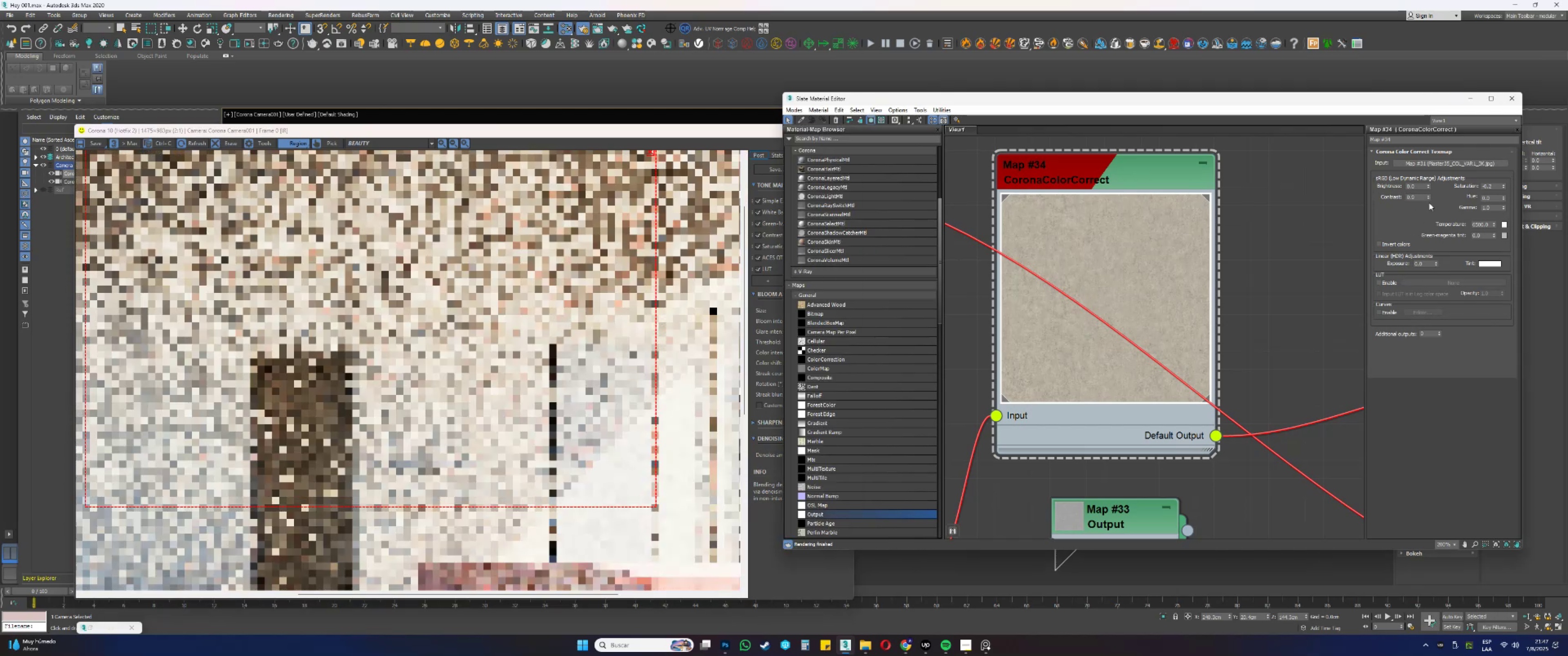 
wait(9.84)
 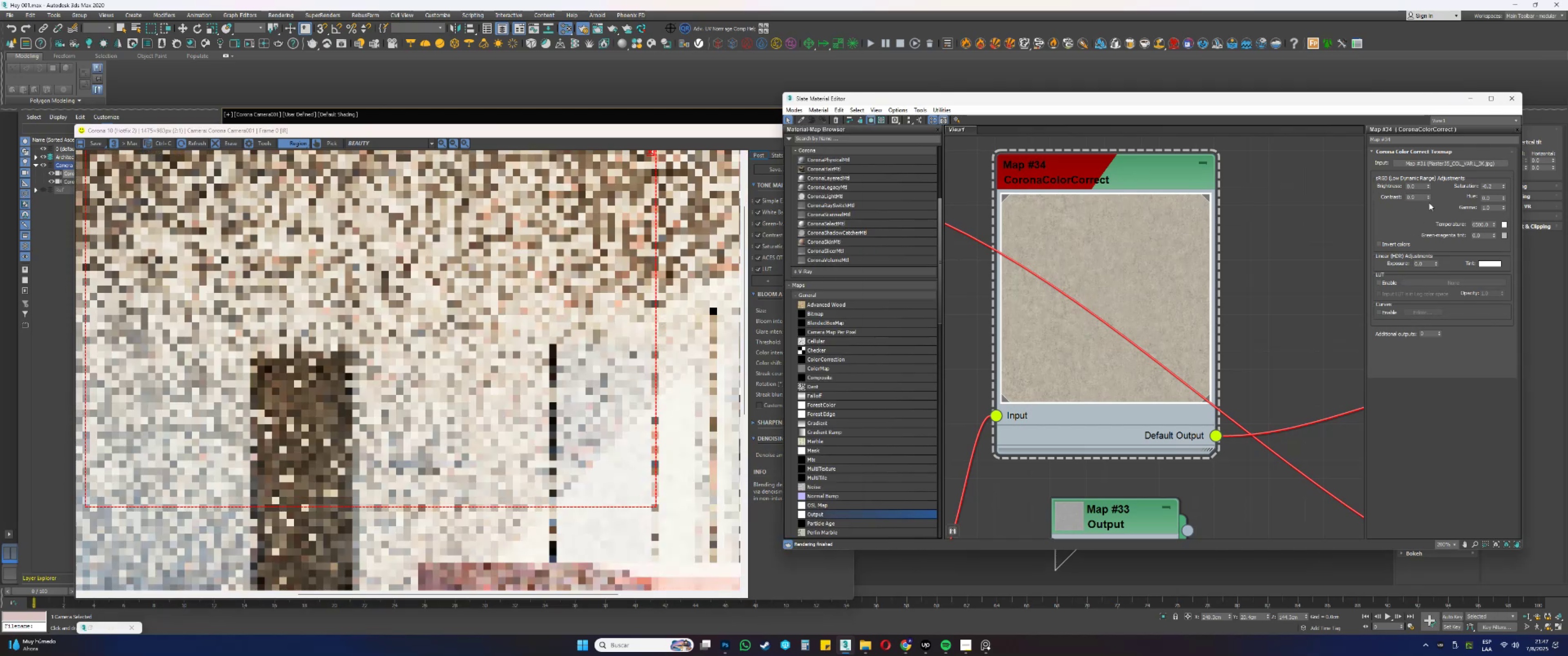 
scroll: coordinate [1188, 308], scroll_direction: down, amount: 28.0
 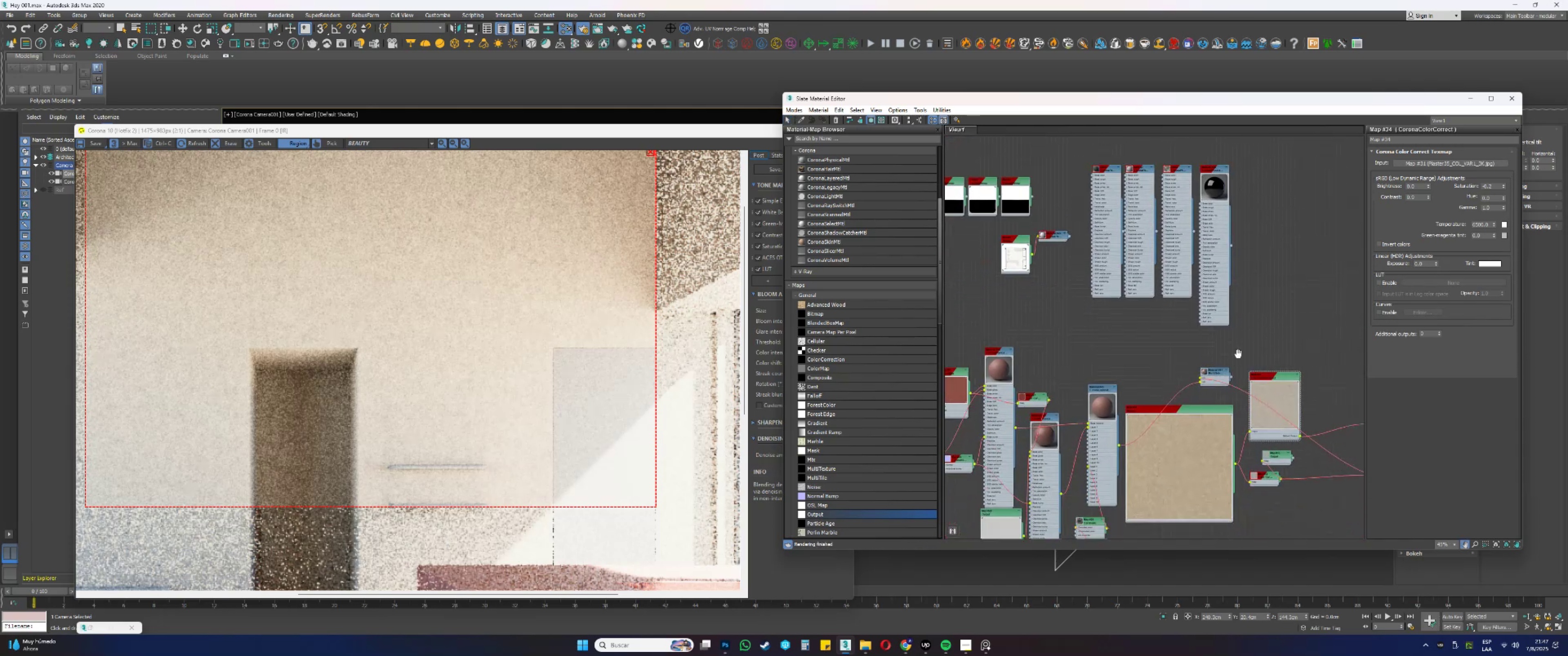 
scroll: coordinate [1233, 292], scroll_direction: up, amount: 5.0
 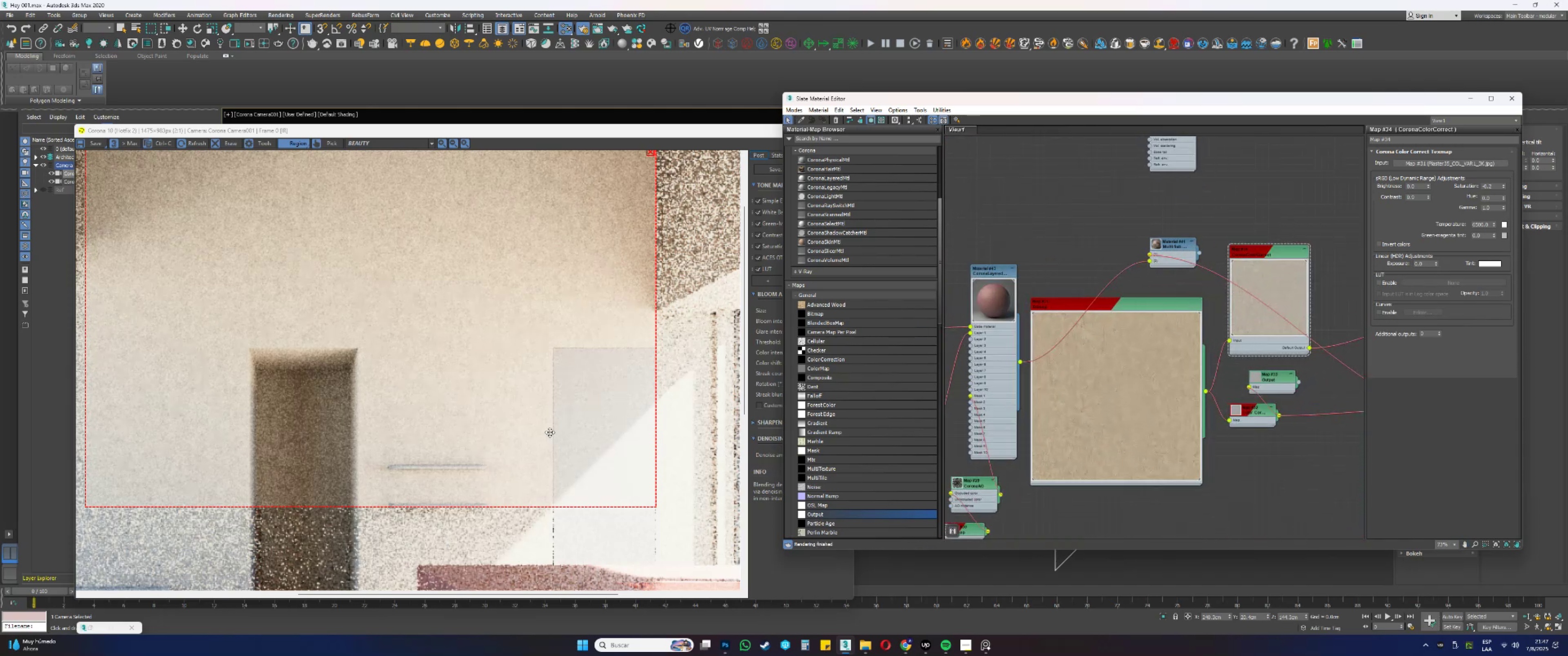 
scroll: coordinate [552, 337], scroll_direction: down, amount: 2.0
 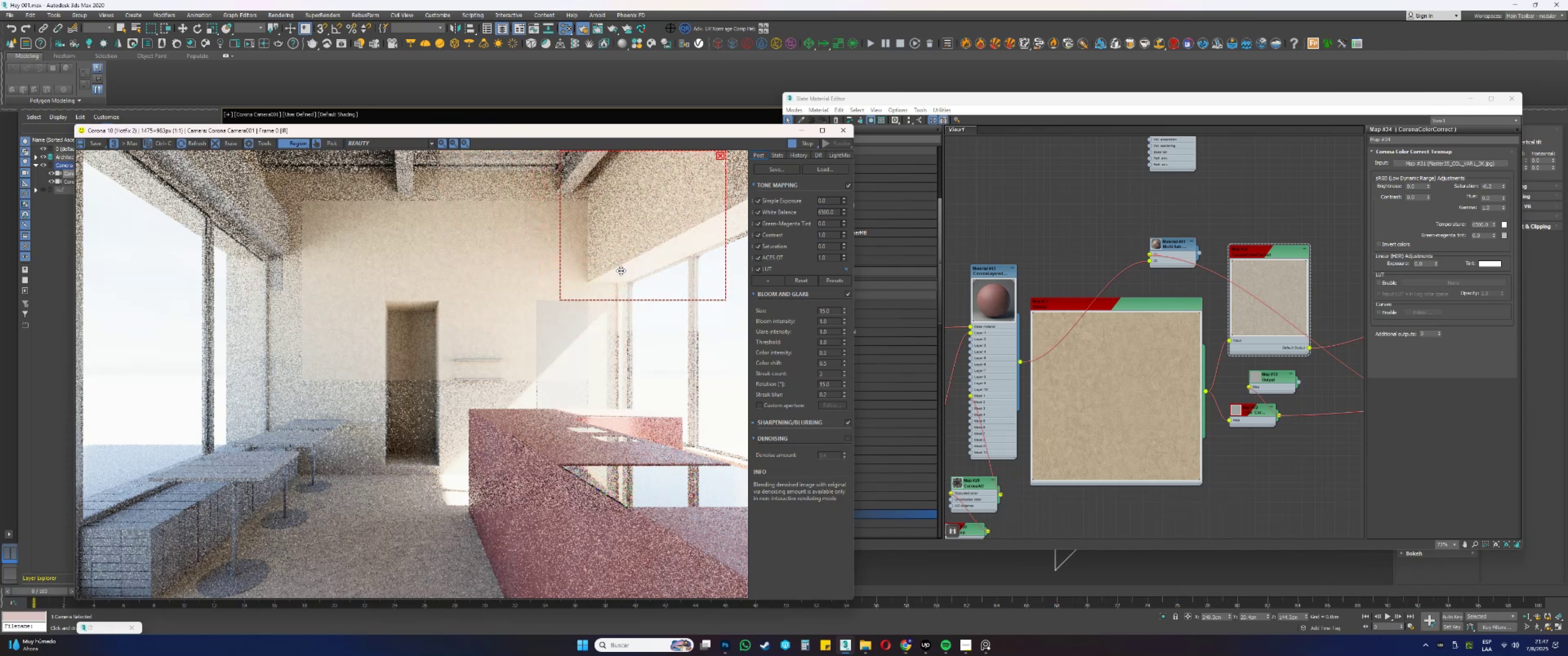 
wait(6.82)
 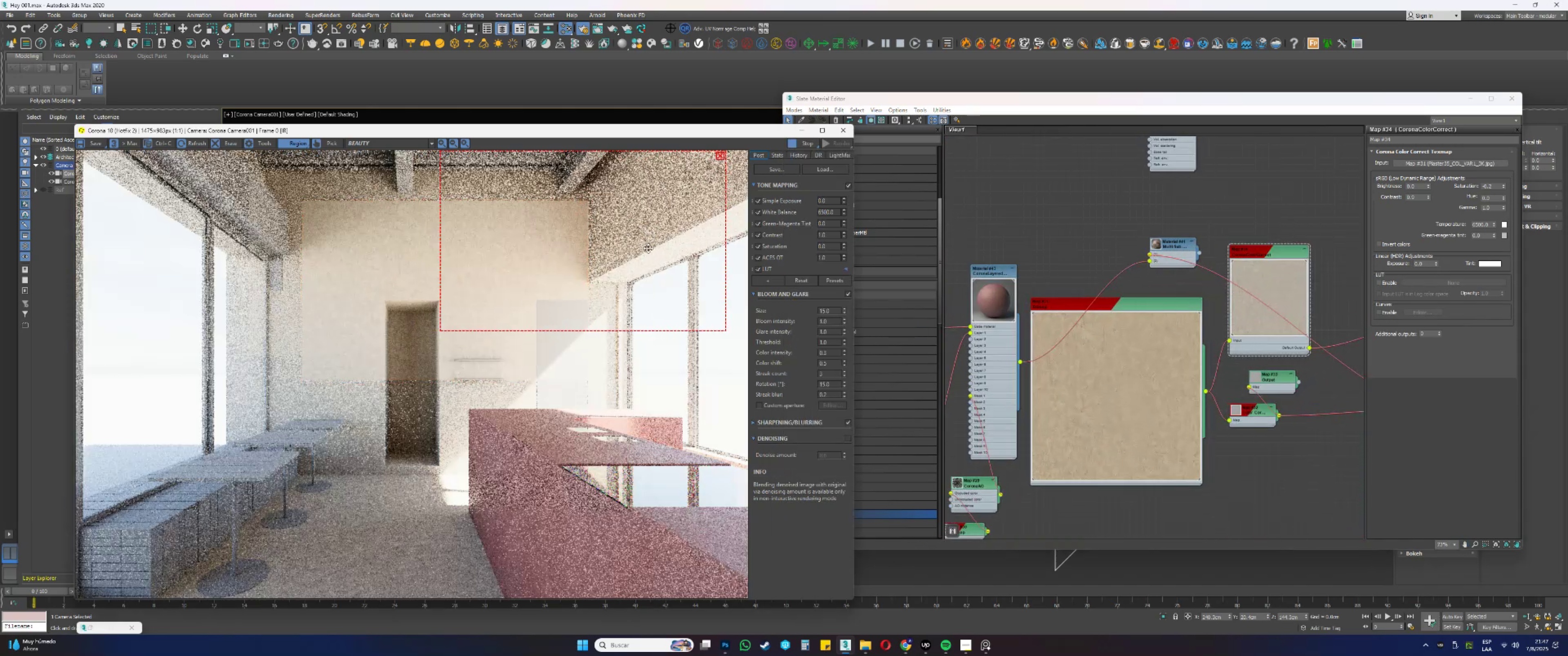 
scroll: coordinate [597, 248], scroll_direction: up, amount: 2.0
 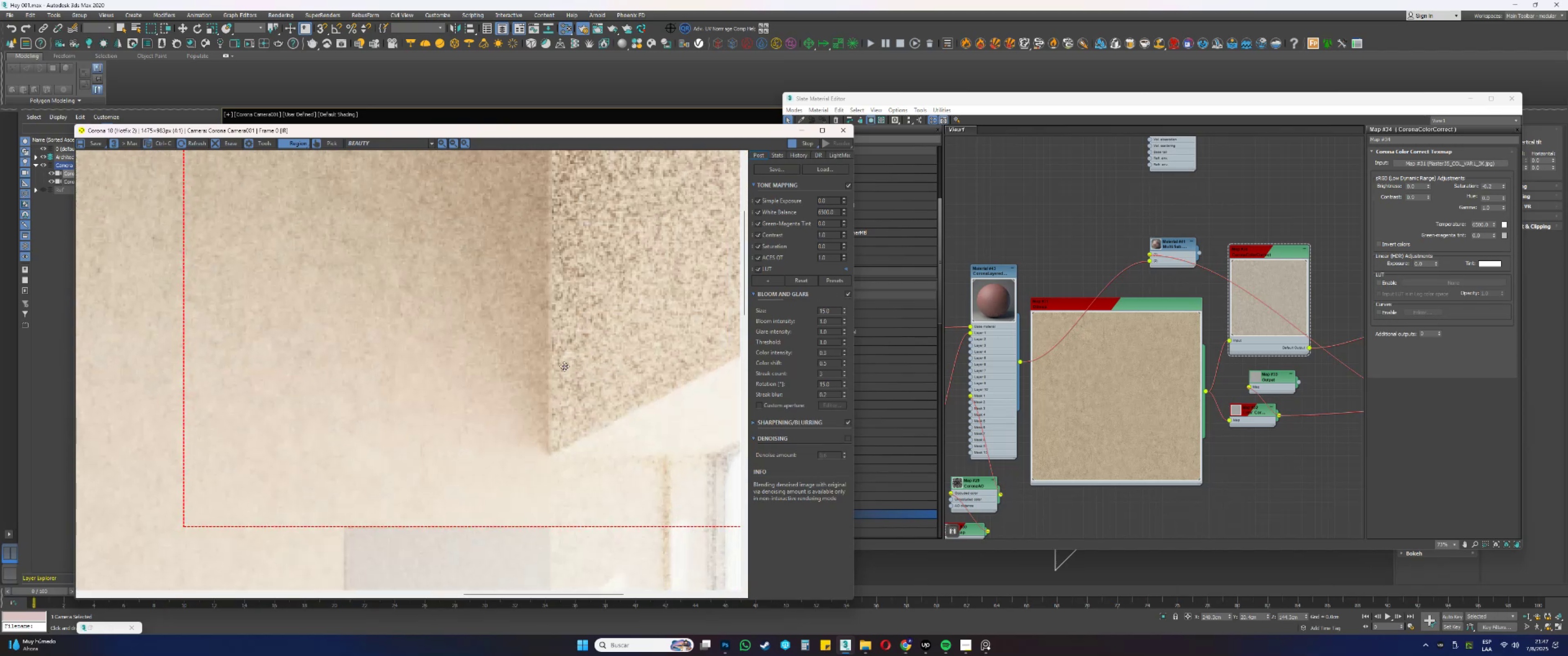 
scroll: coordinate [543, 376], scroll_direction: down, amount: 1.0
 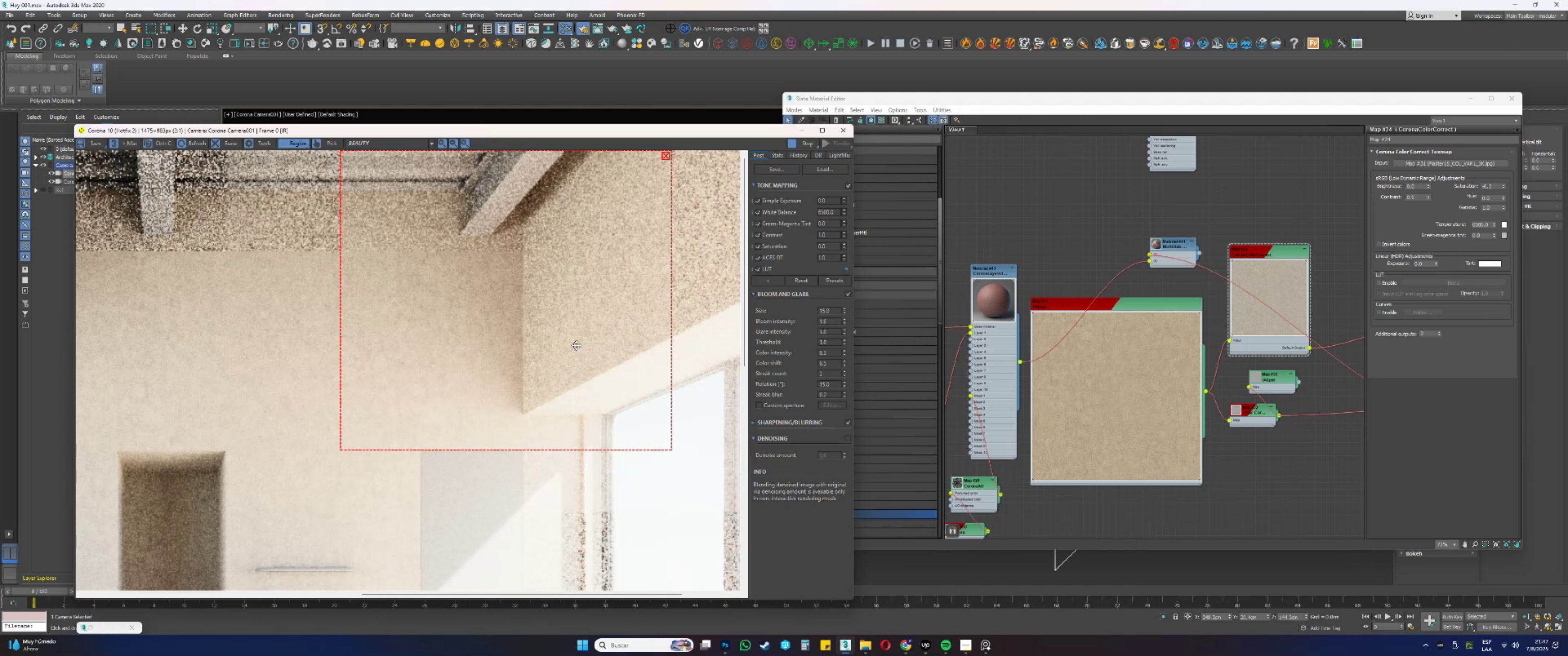 
wait(11.76)
 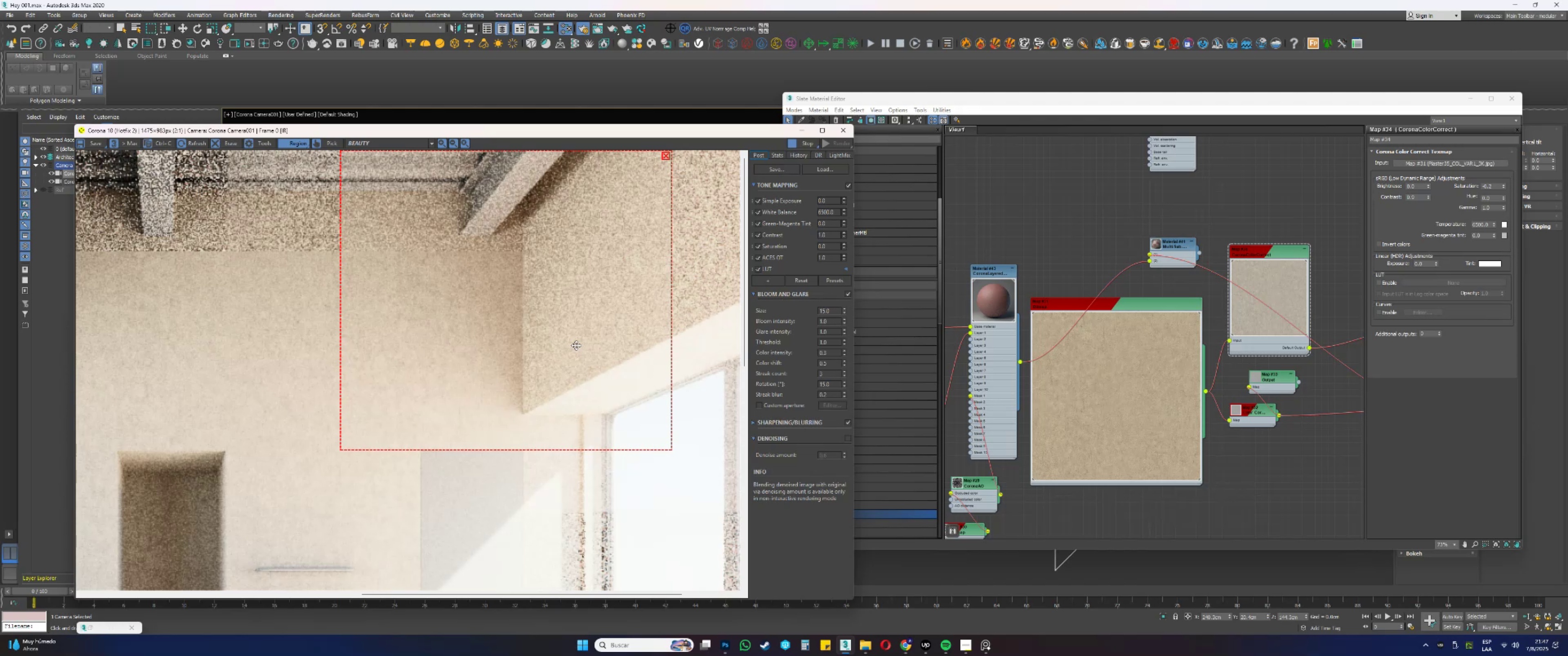 
scroll: coordinate [582, 341], scroll_direction: down, amount: 1.0
 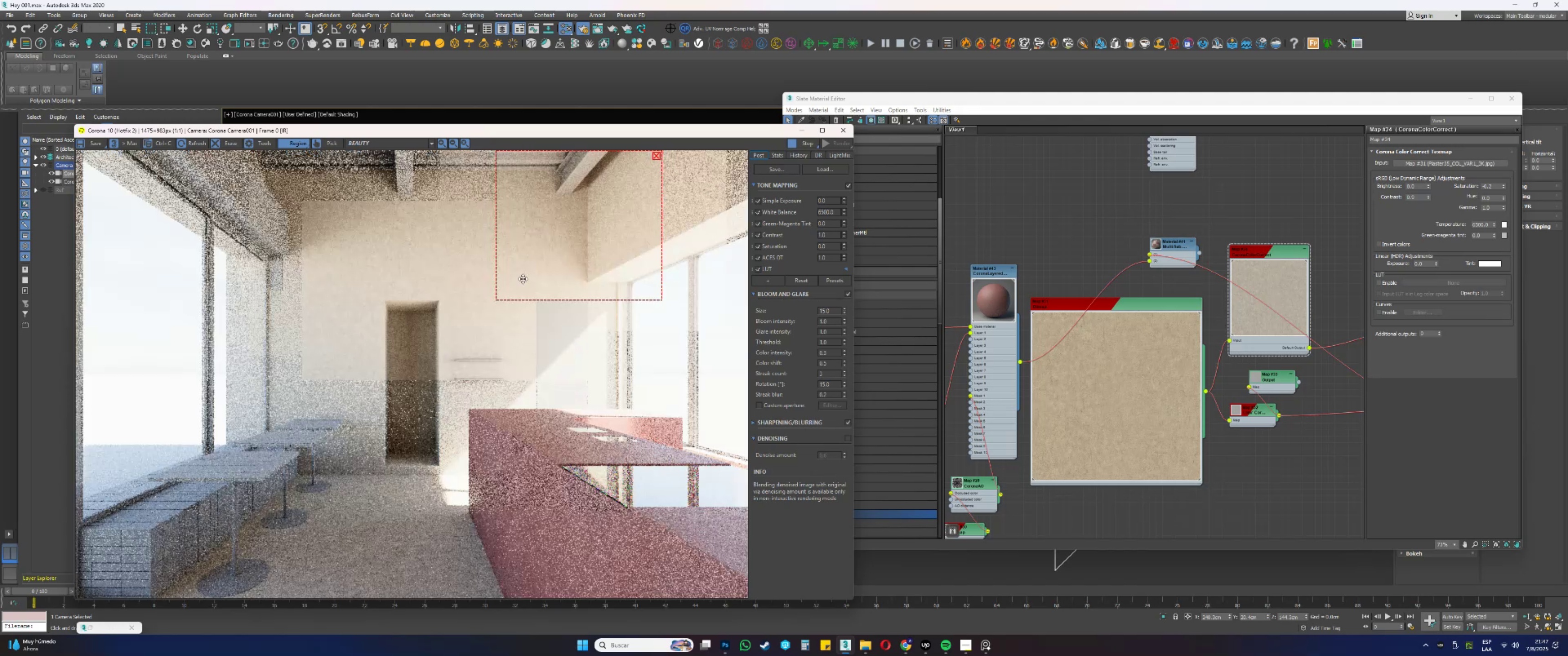 
scroll: coordinate [558, 241], scroll_direction: up, amount: 1.0
 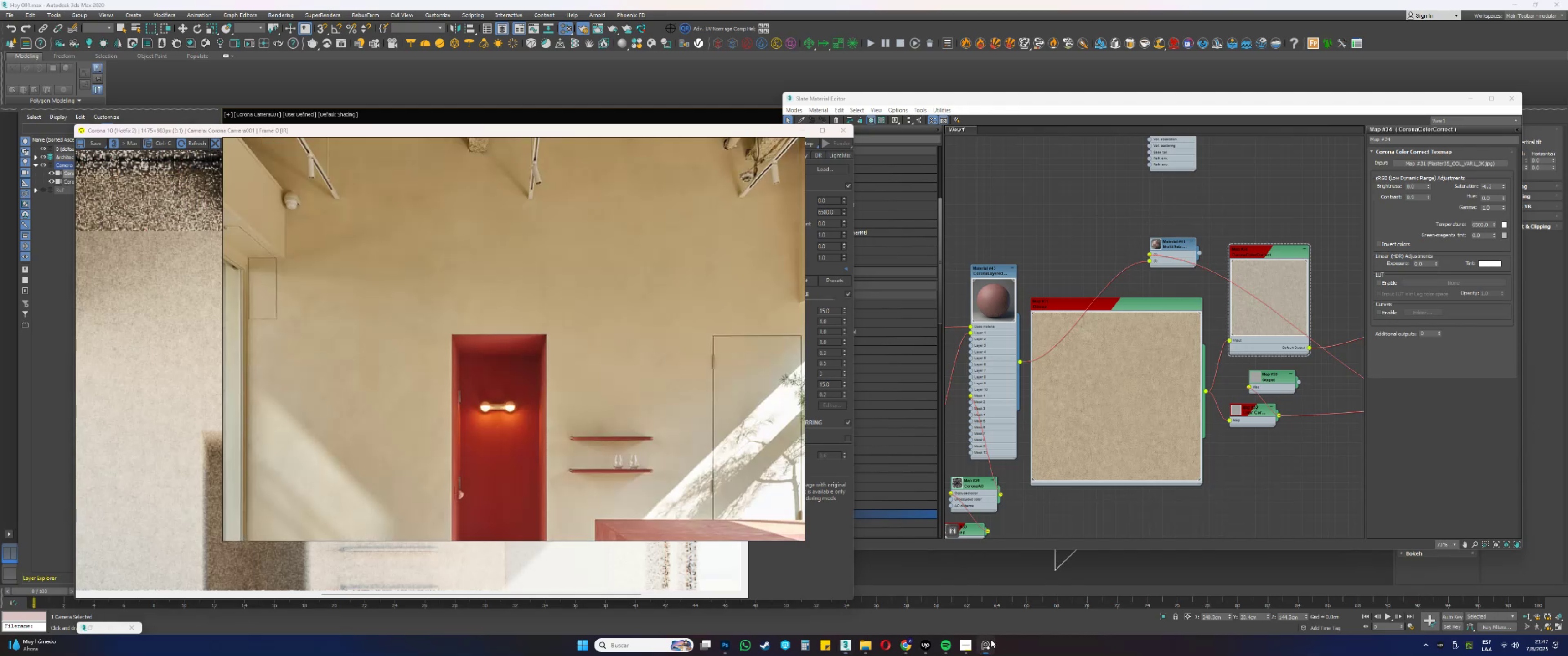 
left_click([991, 640])
 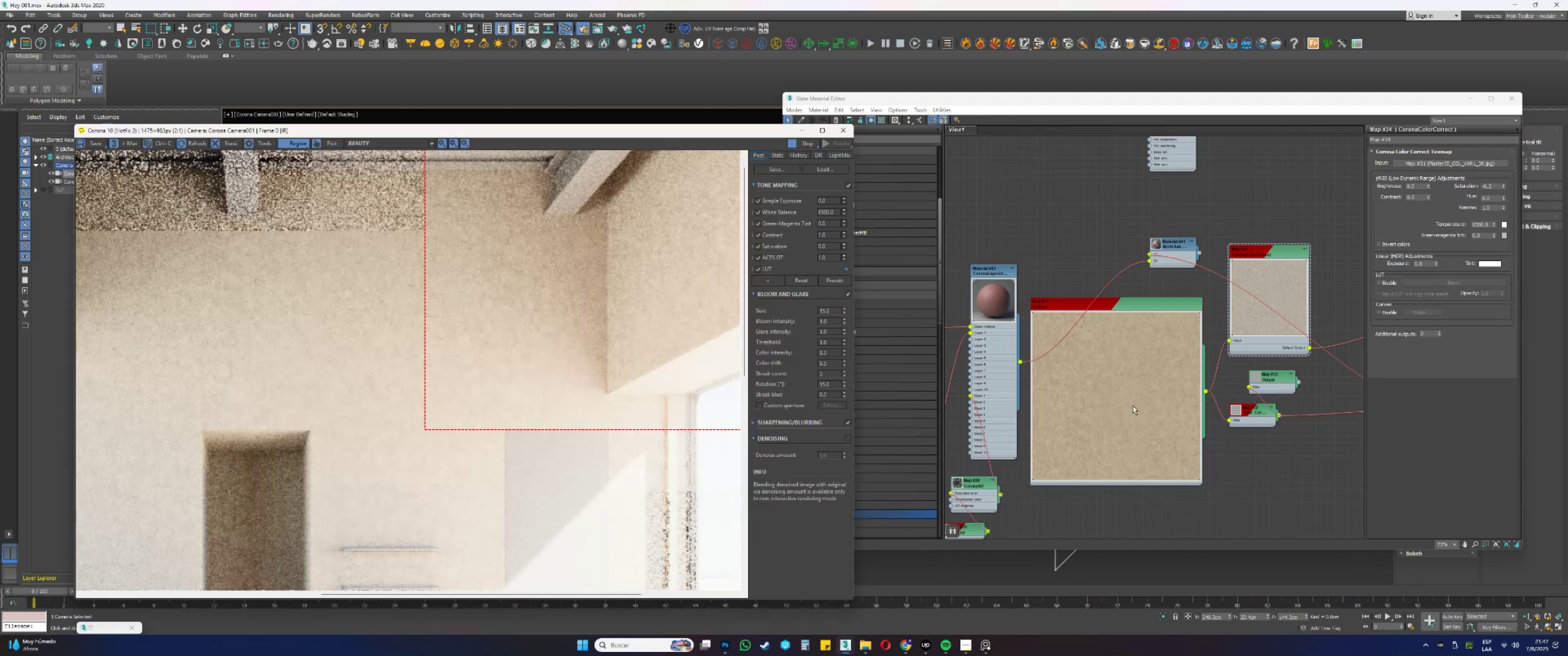 
scroll: coordinate [1112, 310], scroll_direction: up, amount: 10.0
 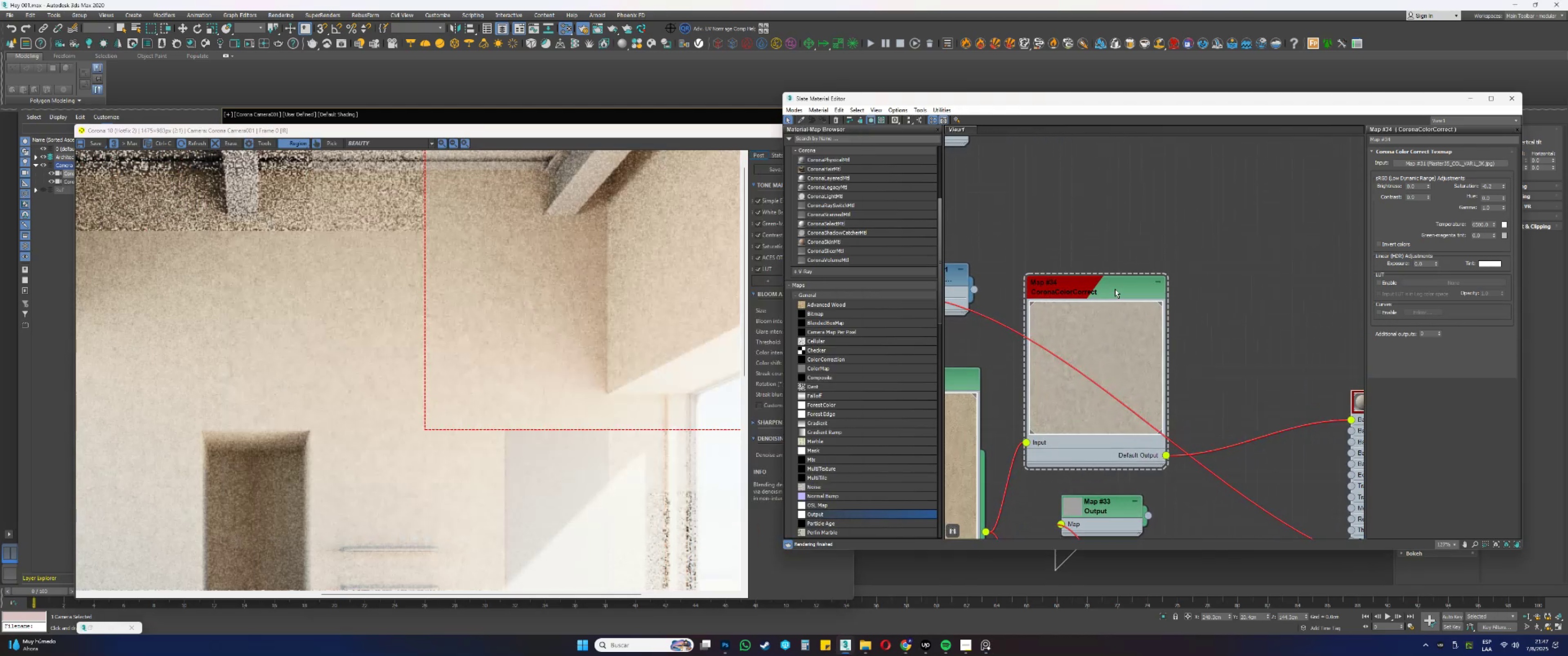 
double_click([1114, 287])
 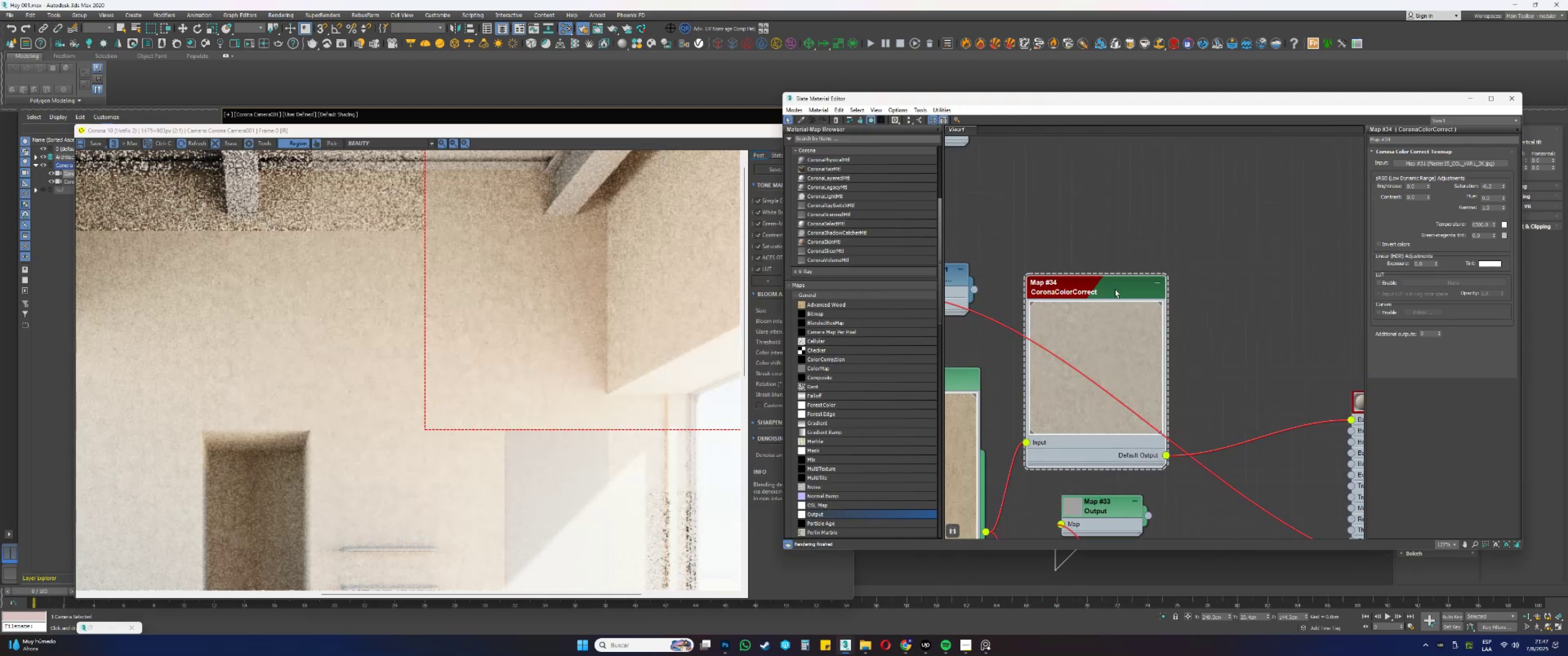 
scroll: coordinate [1121, 265], scroll_direction: up, amount: 6.0
 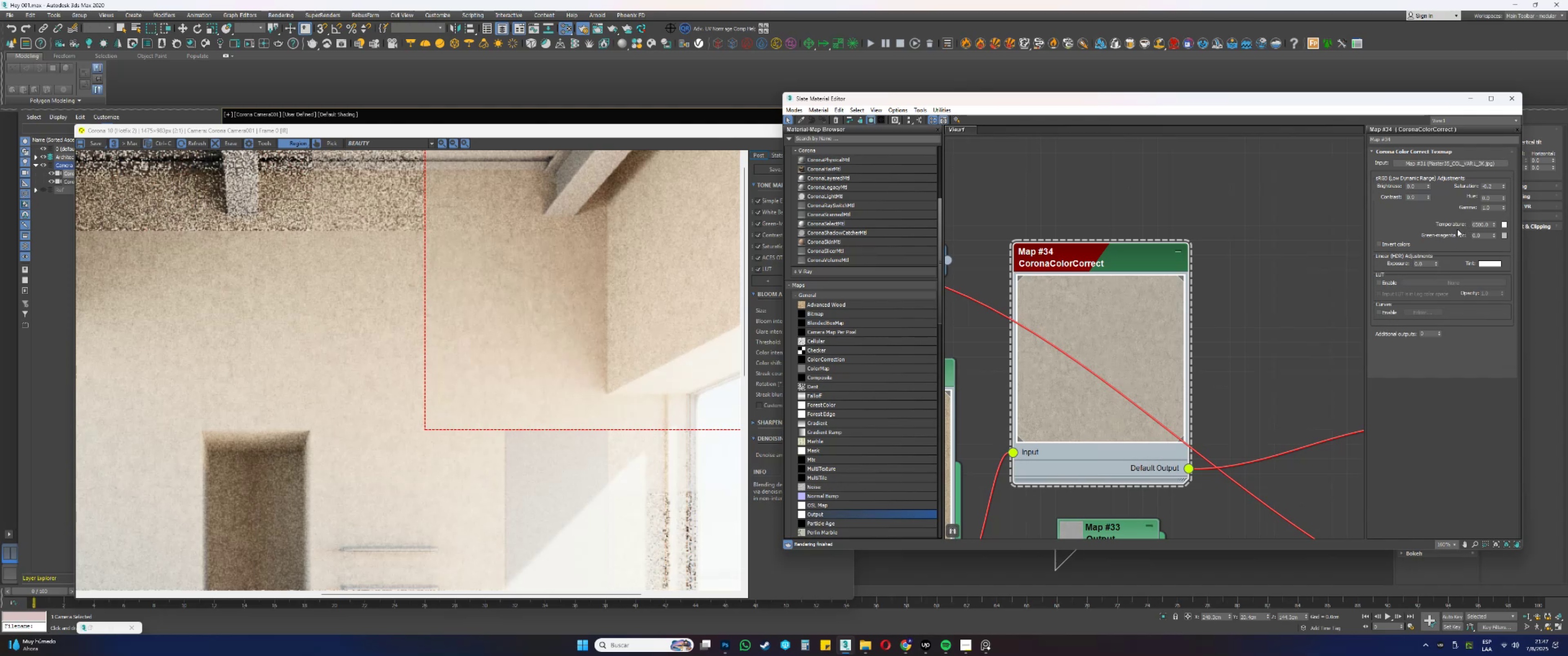 
wait(11.6)
 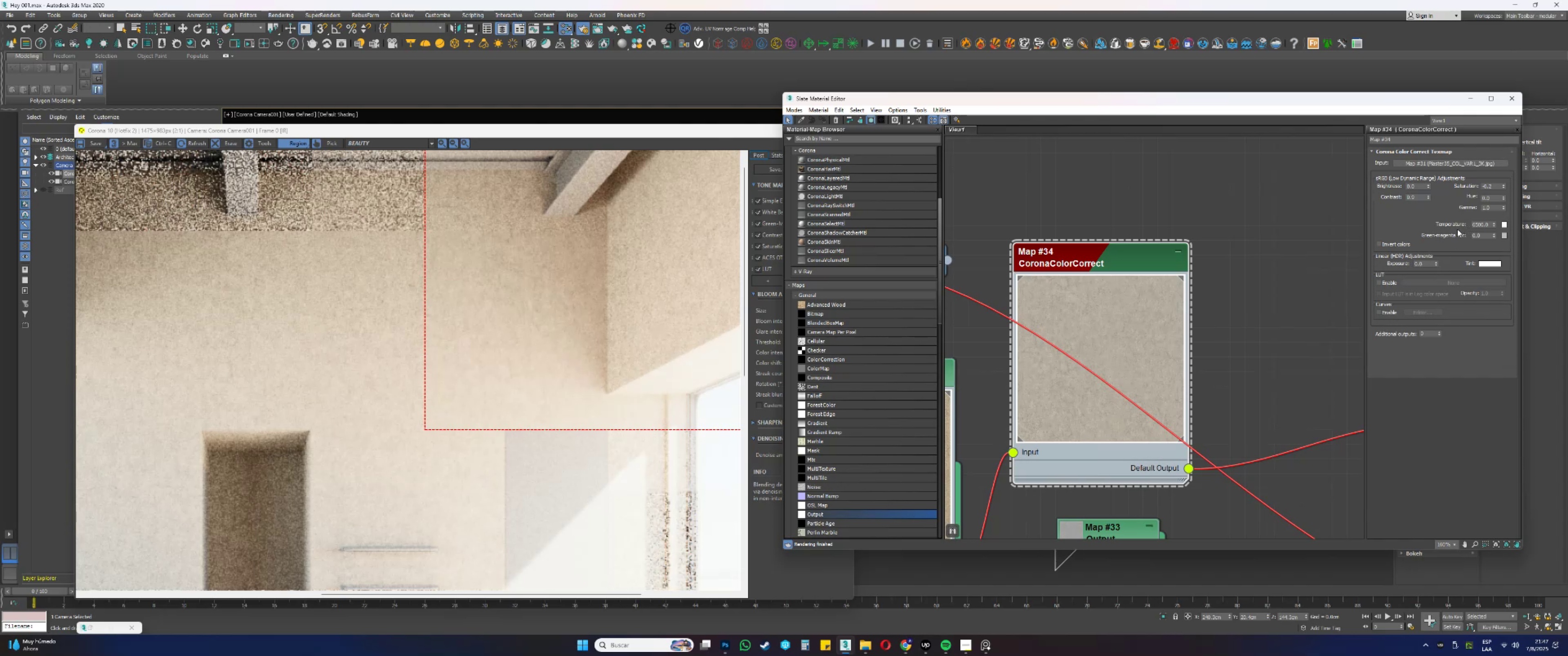 
key(NumpadDecimal)
 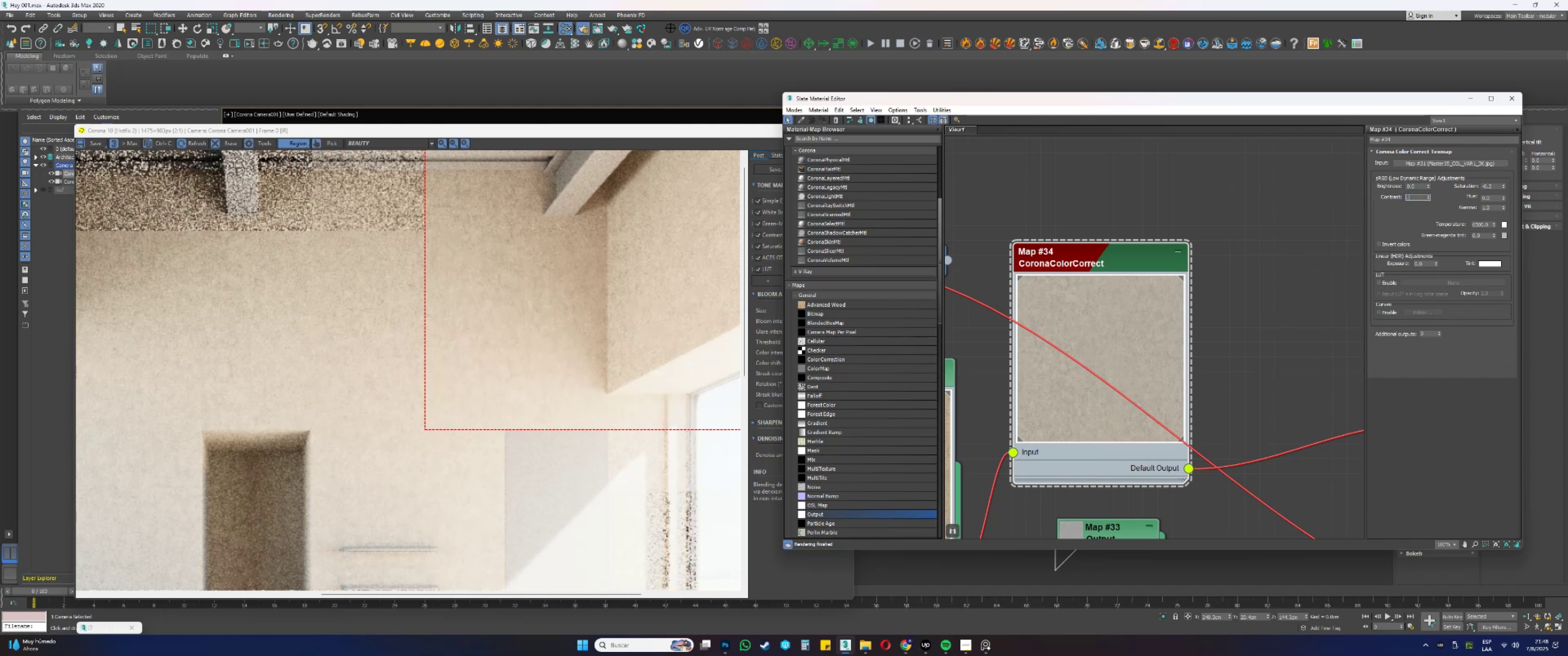 
key(Numpad8)
 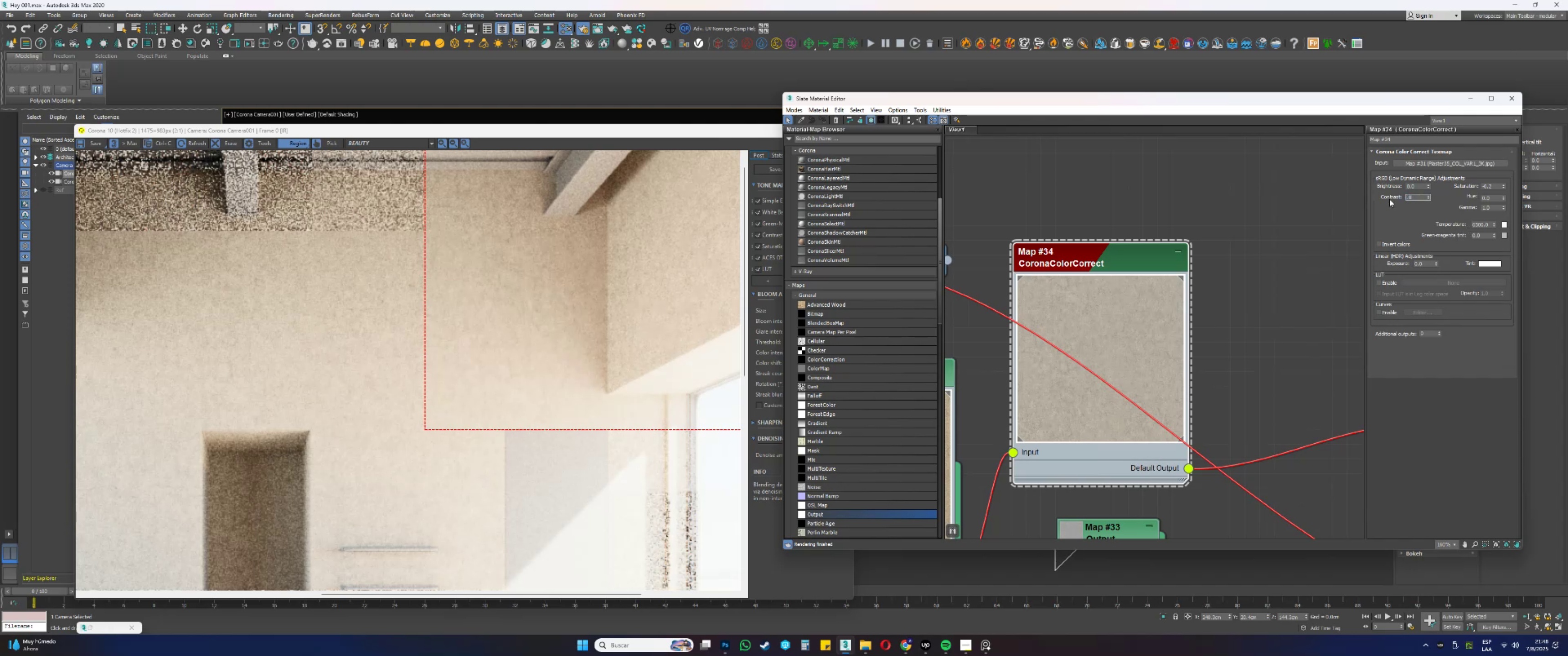 
hold_key(key=NumpadEnter, duration=0.47)
 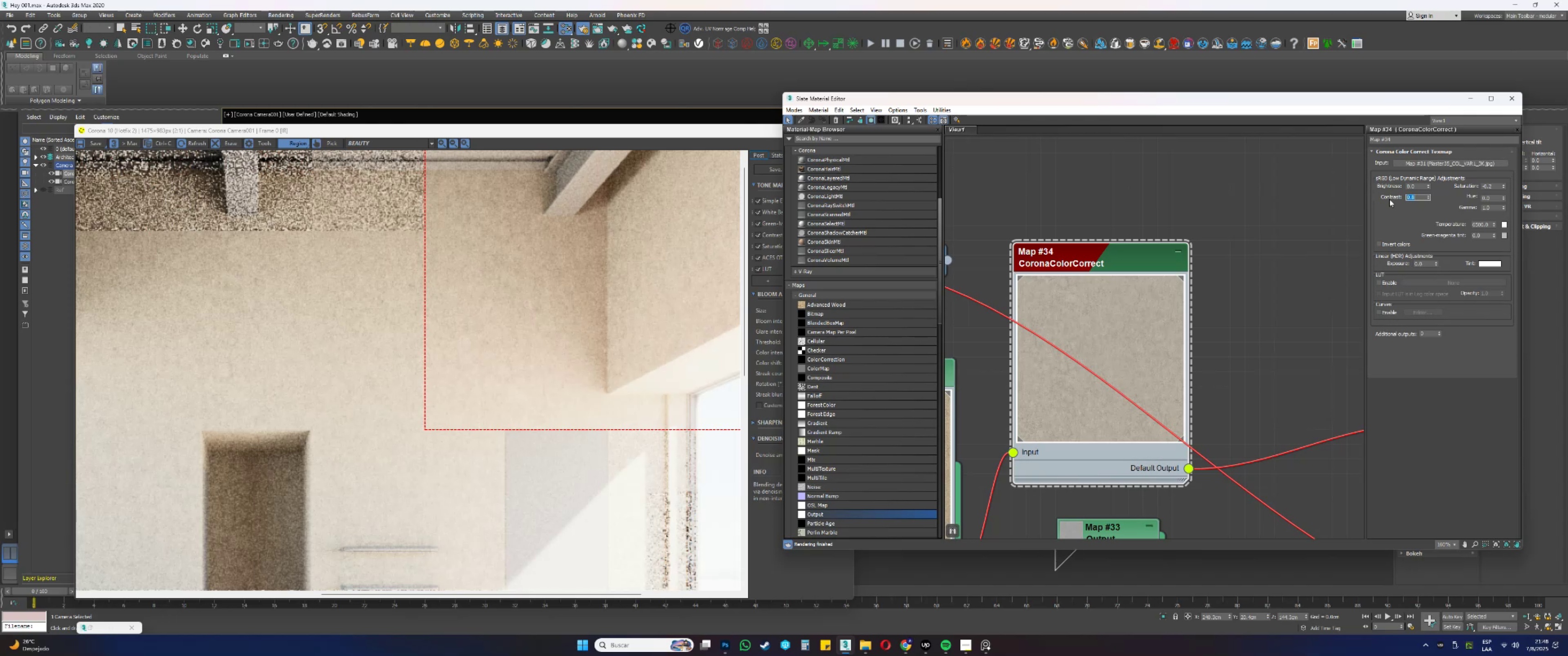 
wait(15.6)
 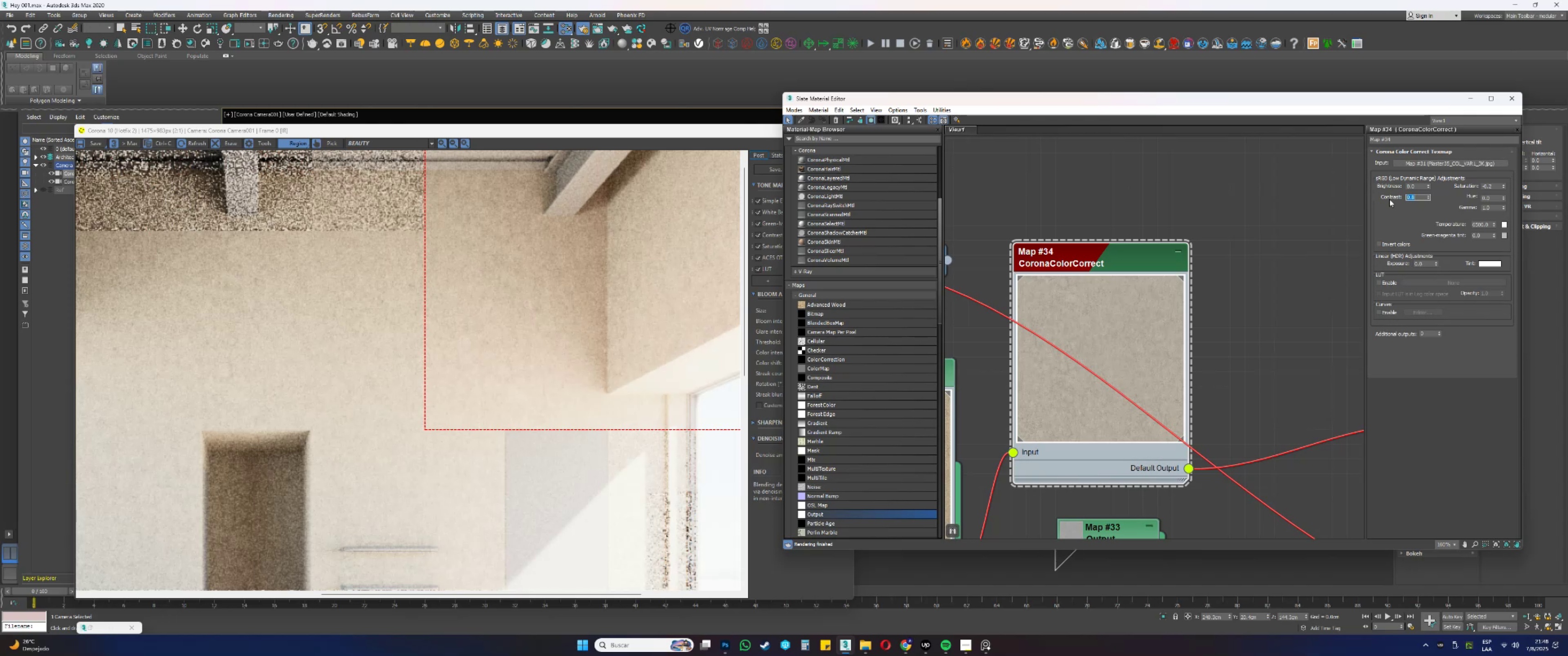 
scroll: coordinate [692, 277], scroll_direction: down, amount: 2.0
 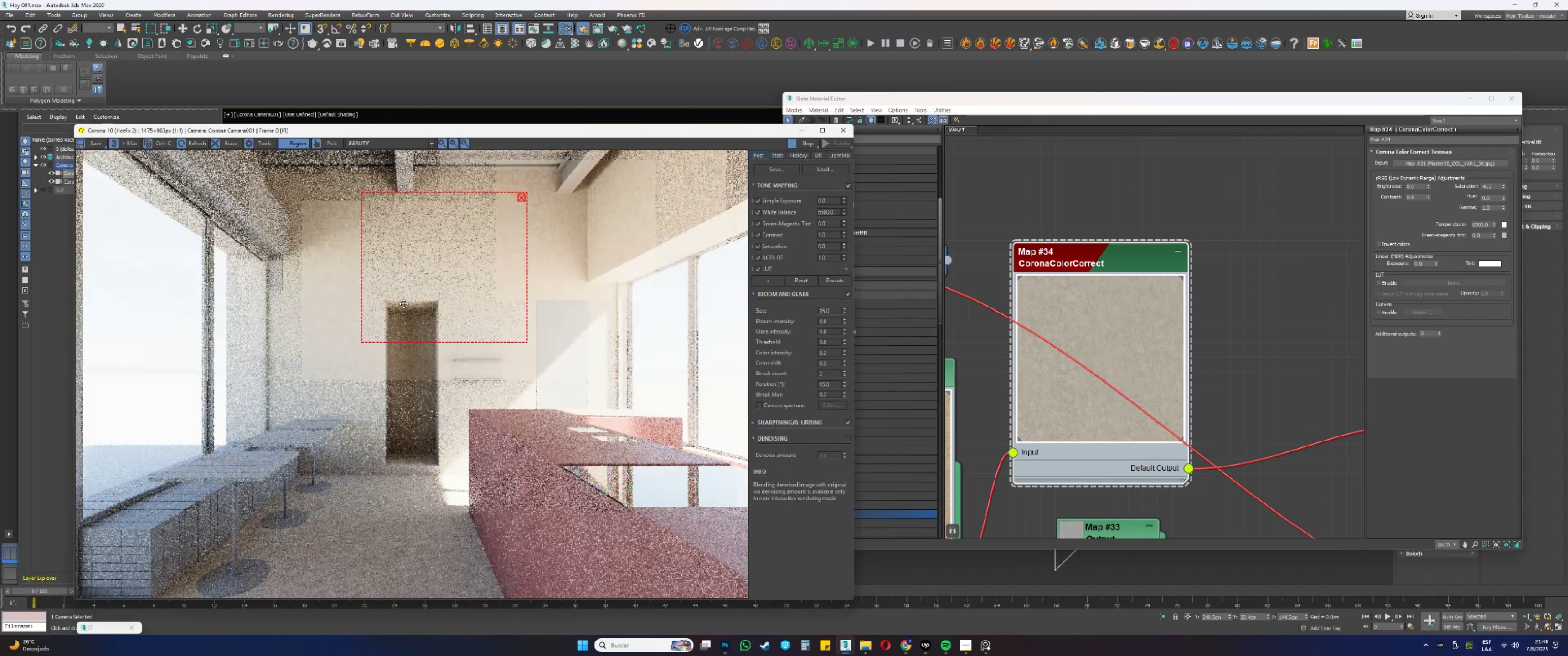 
scroll: coordinate [459, 262], scroll_direction: up, amount: 1.0
 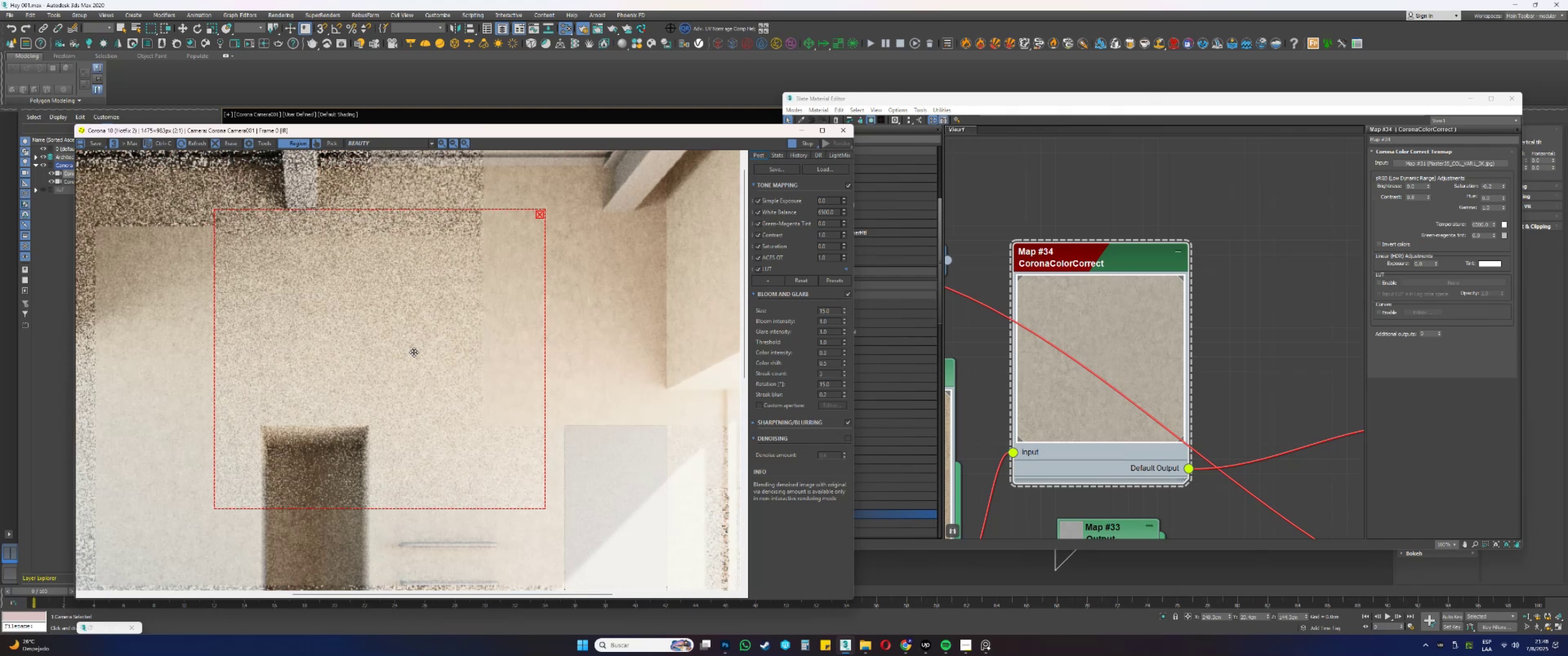 
wait(9.77)
 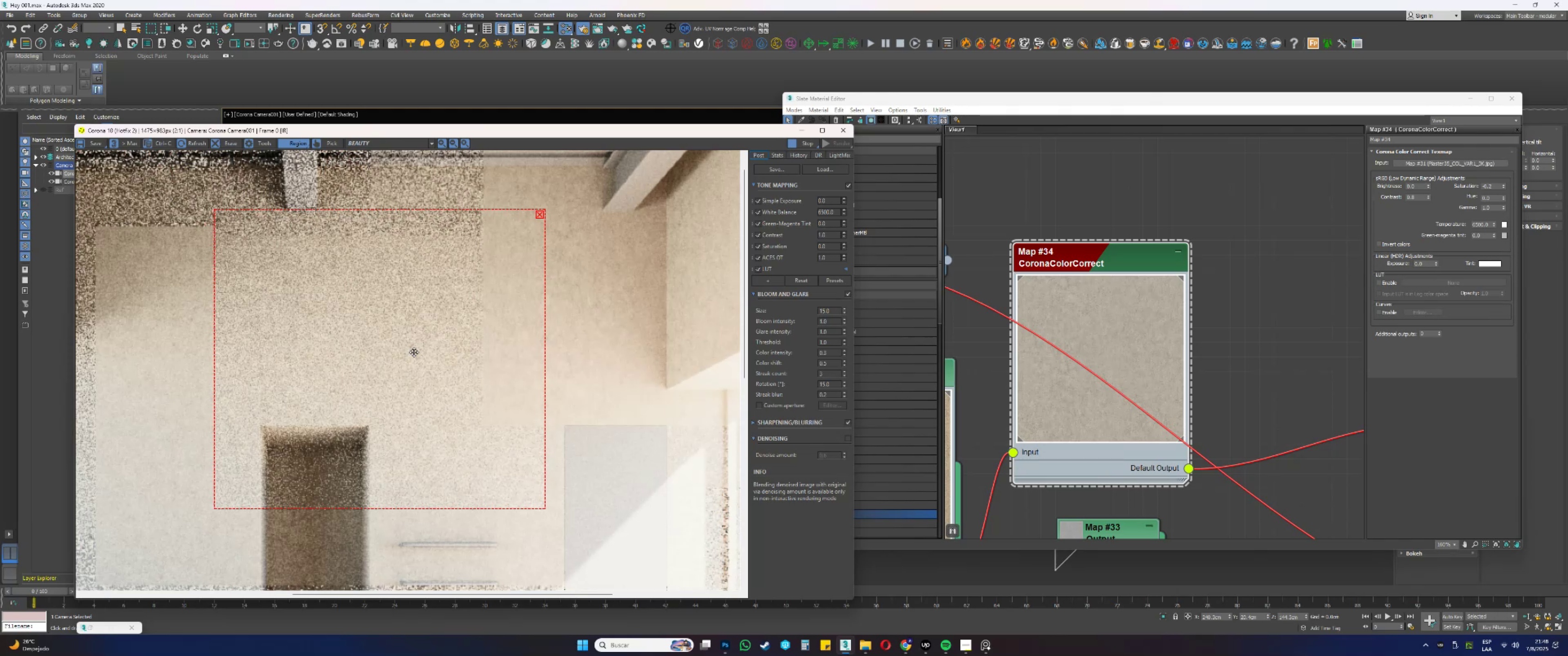 
double_click([1421, 195])
 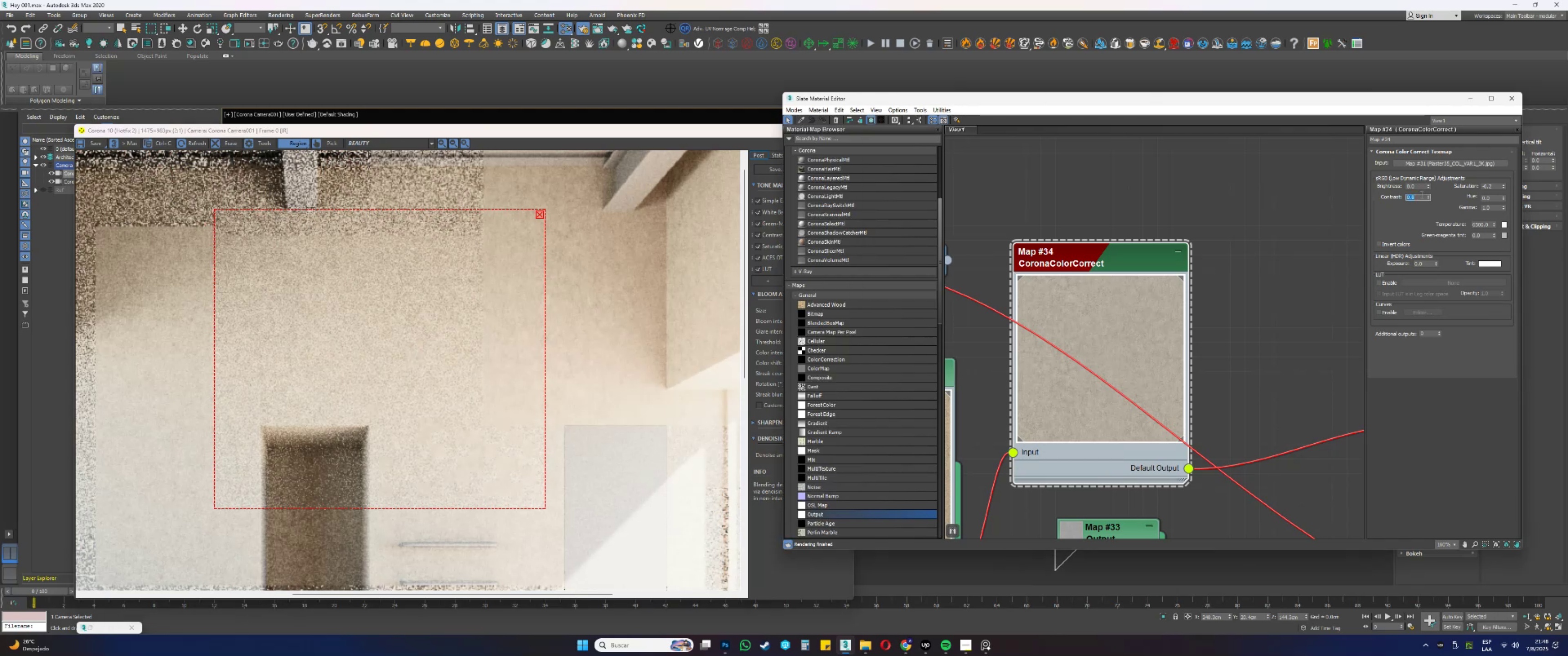 
key(NumpadDecimal)
 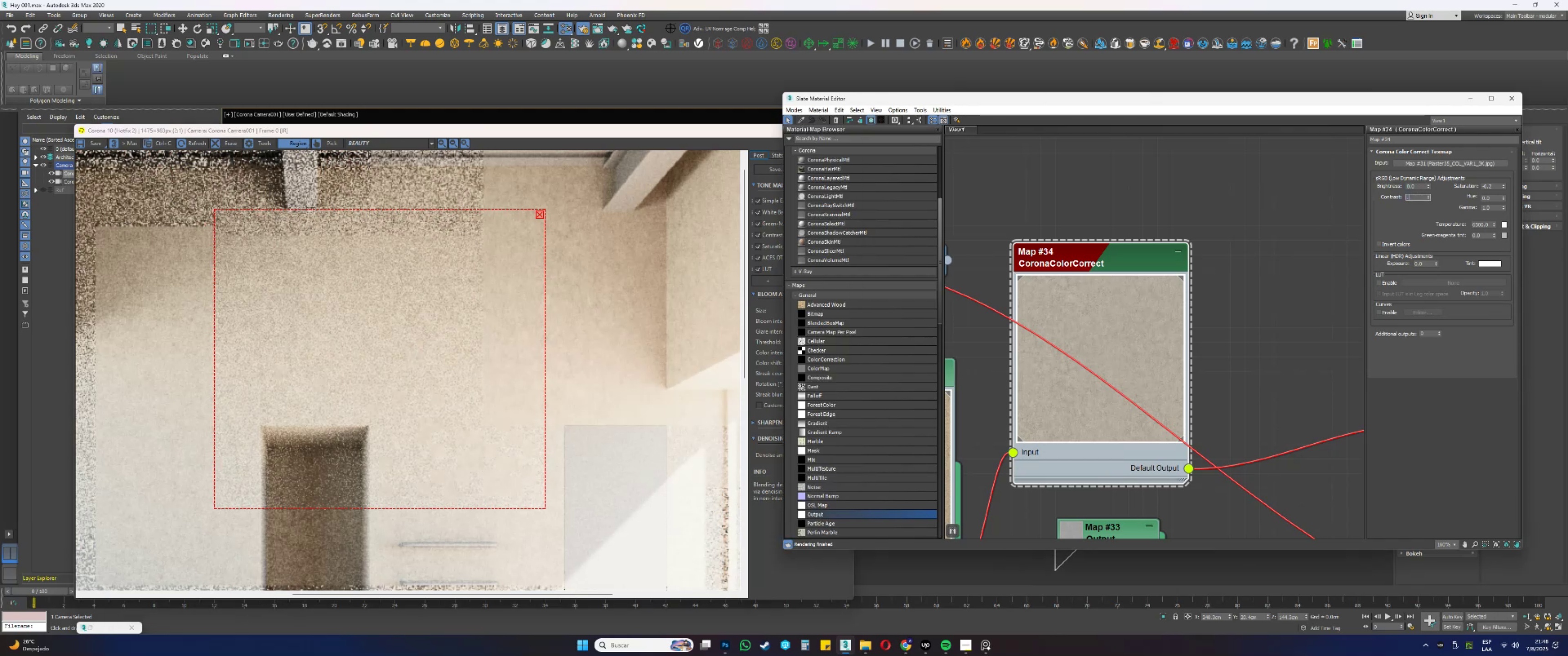 
key(Numpad7)
 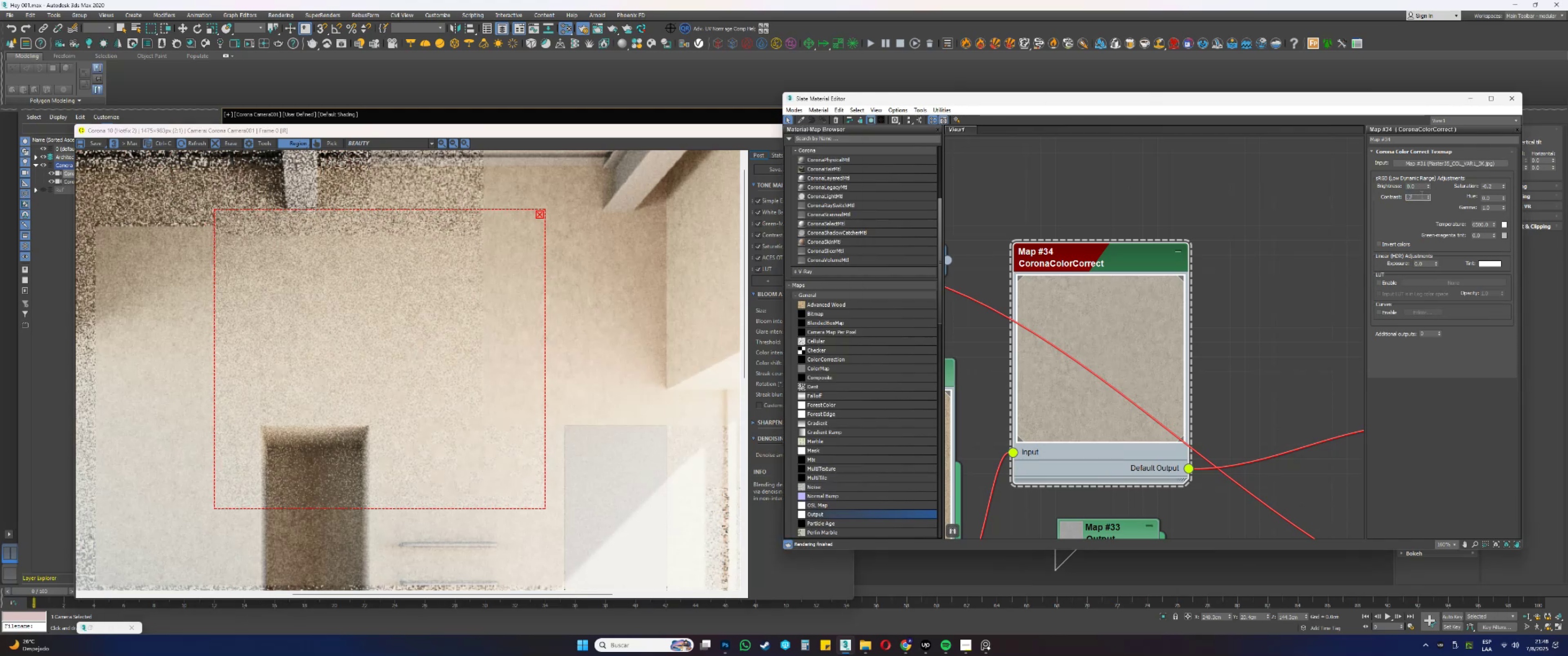 
hold_key(key=NumpadEnter, duration=0.6)
 